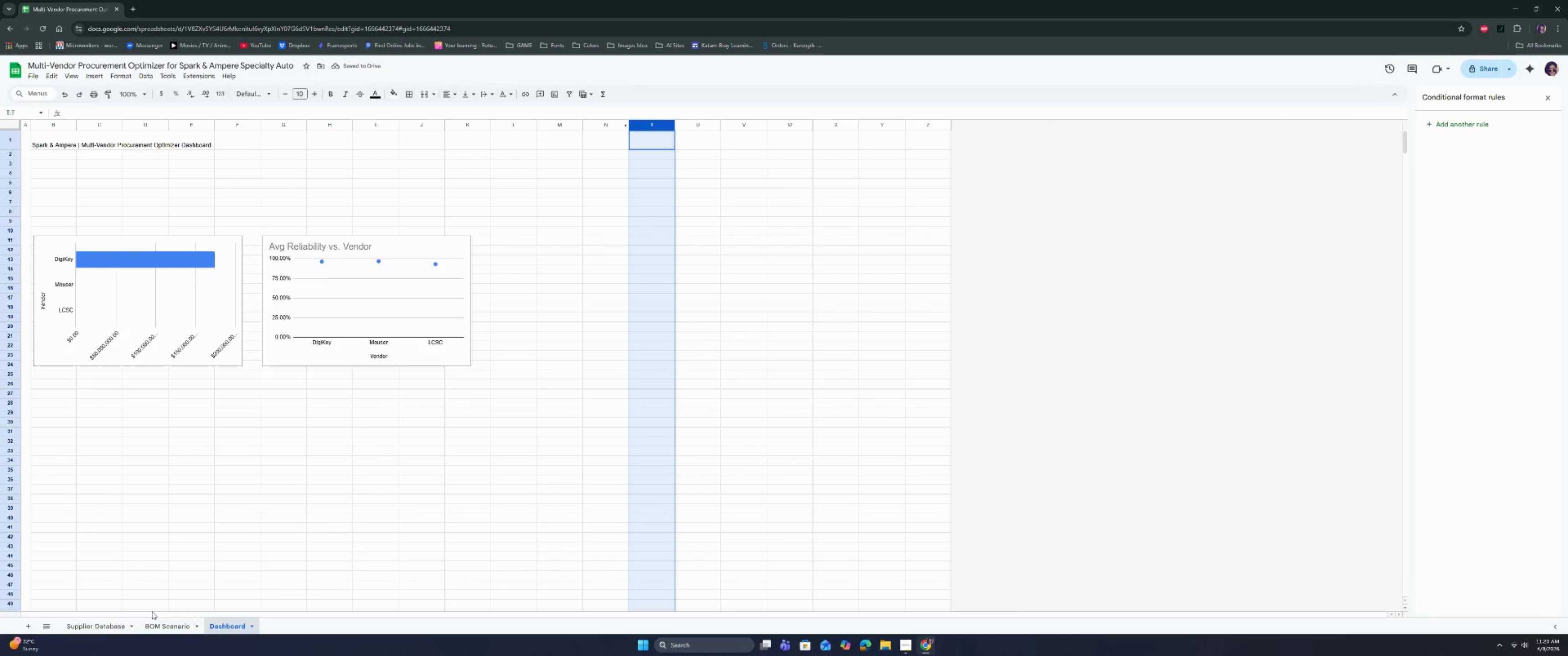 
left_click([111, 625])
 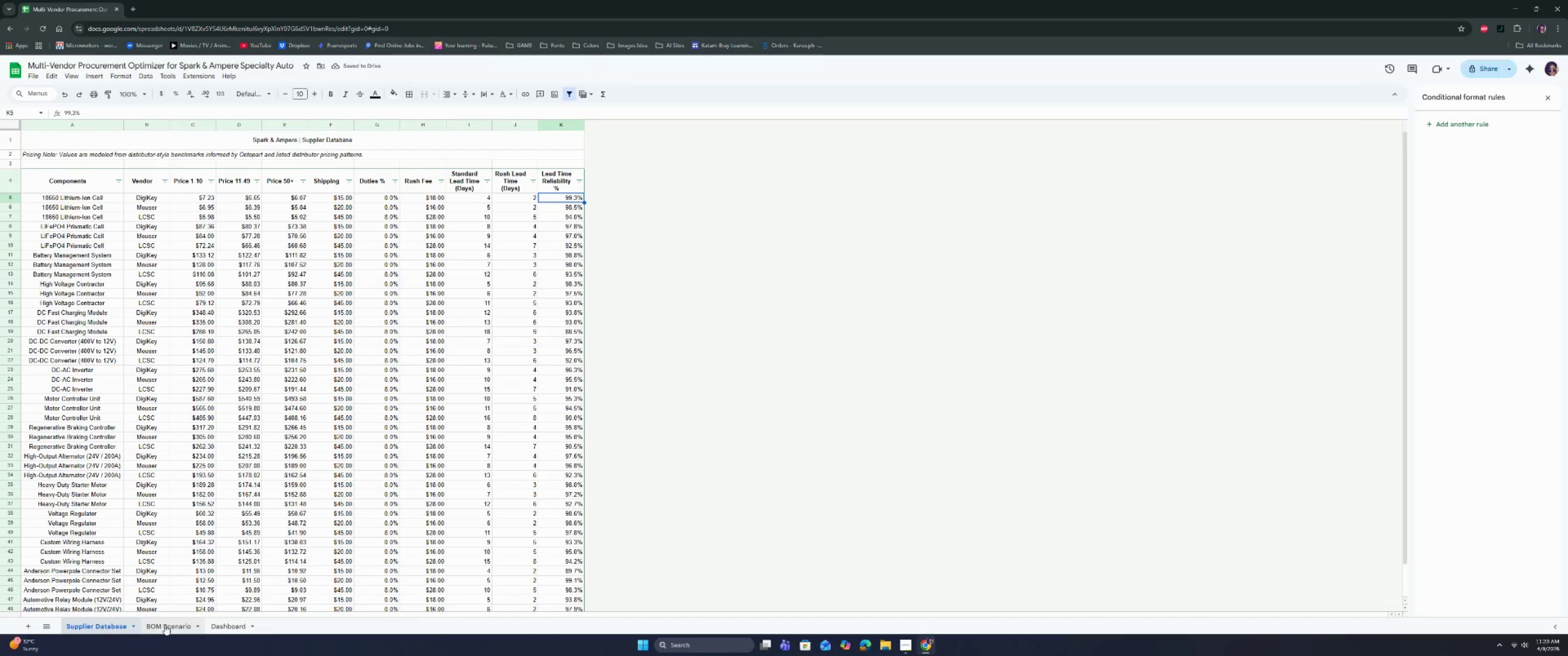 
left_click([188, 629])
 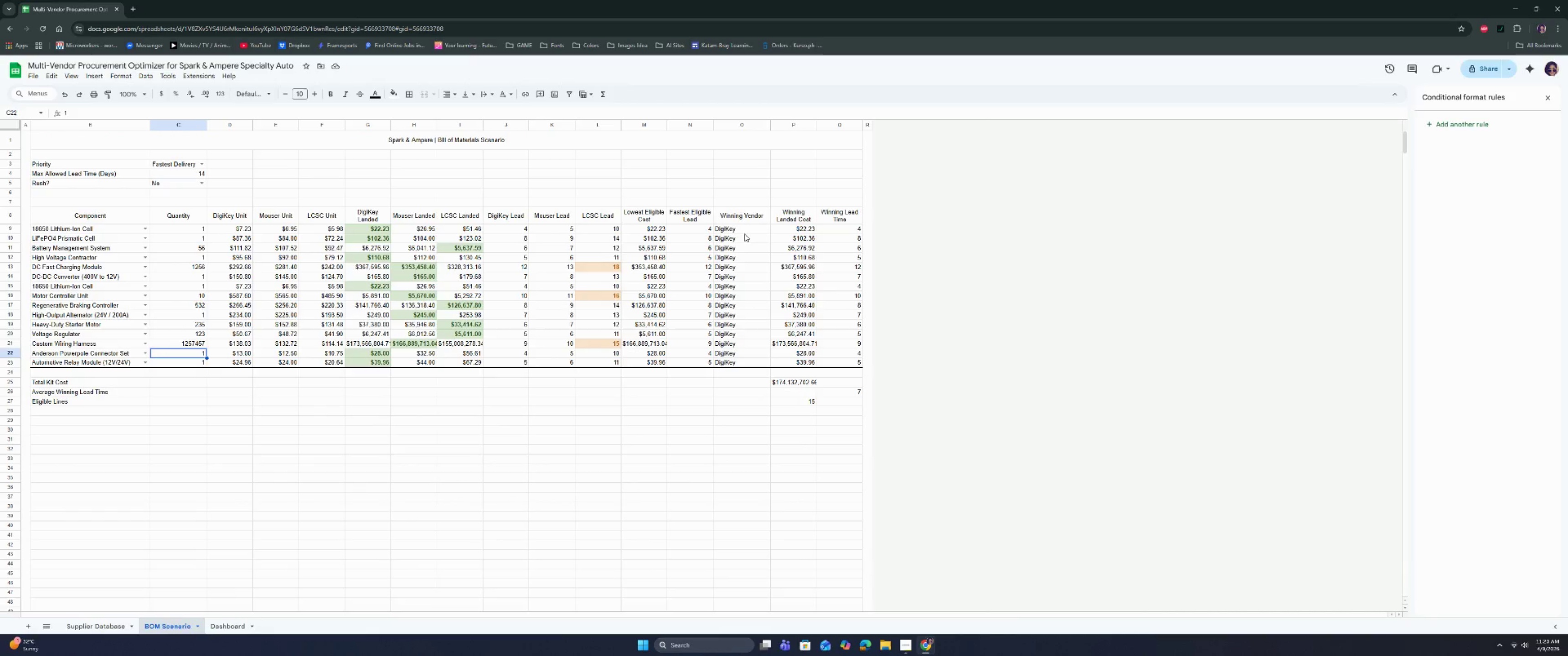 
double_click([744, 233])
 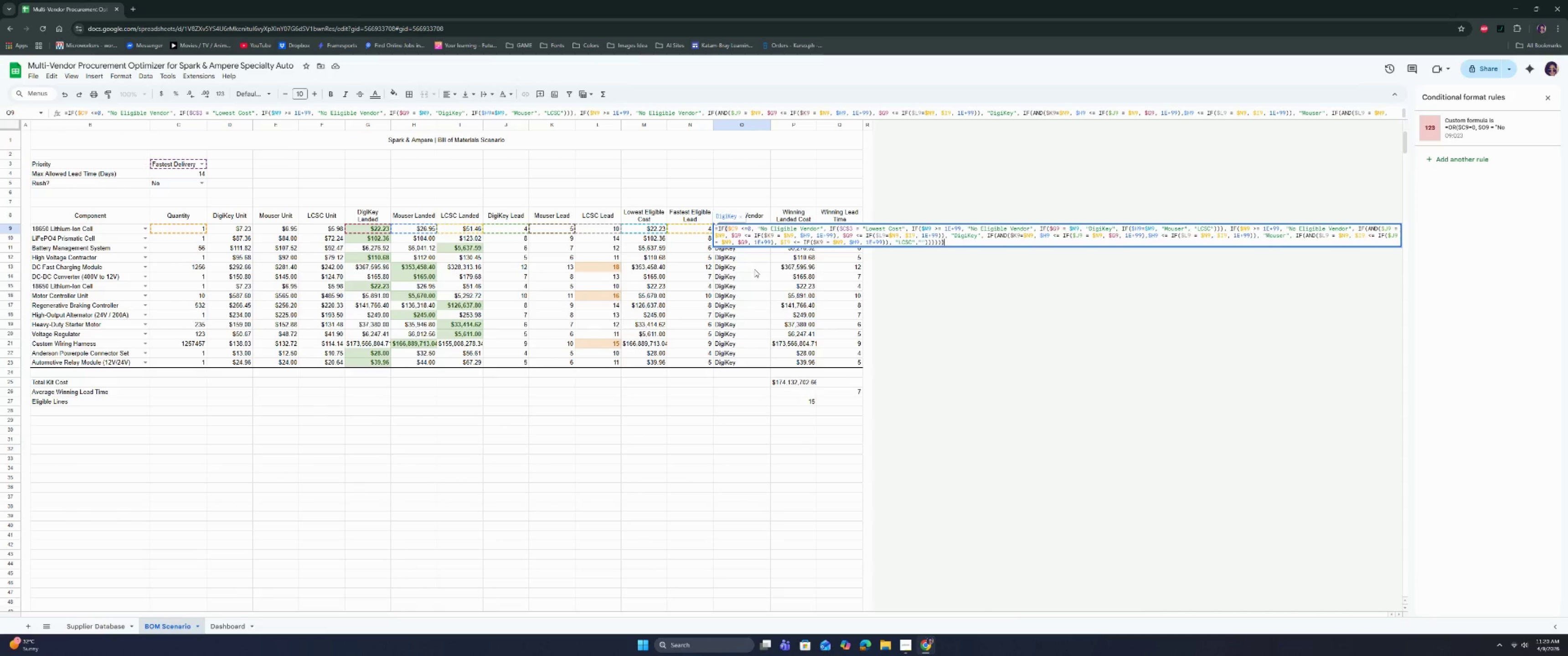 
wait(5.83)
 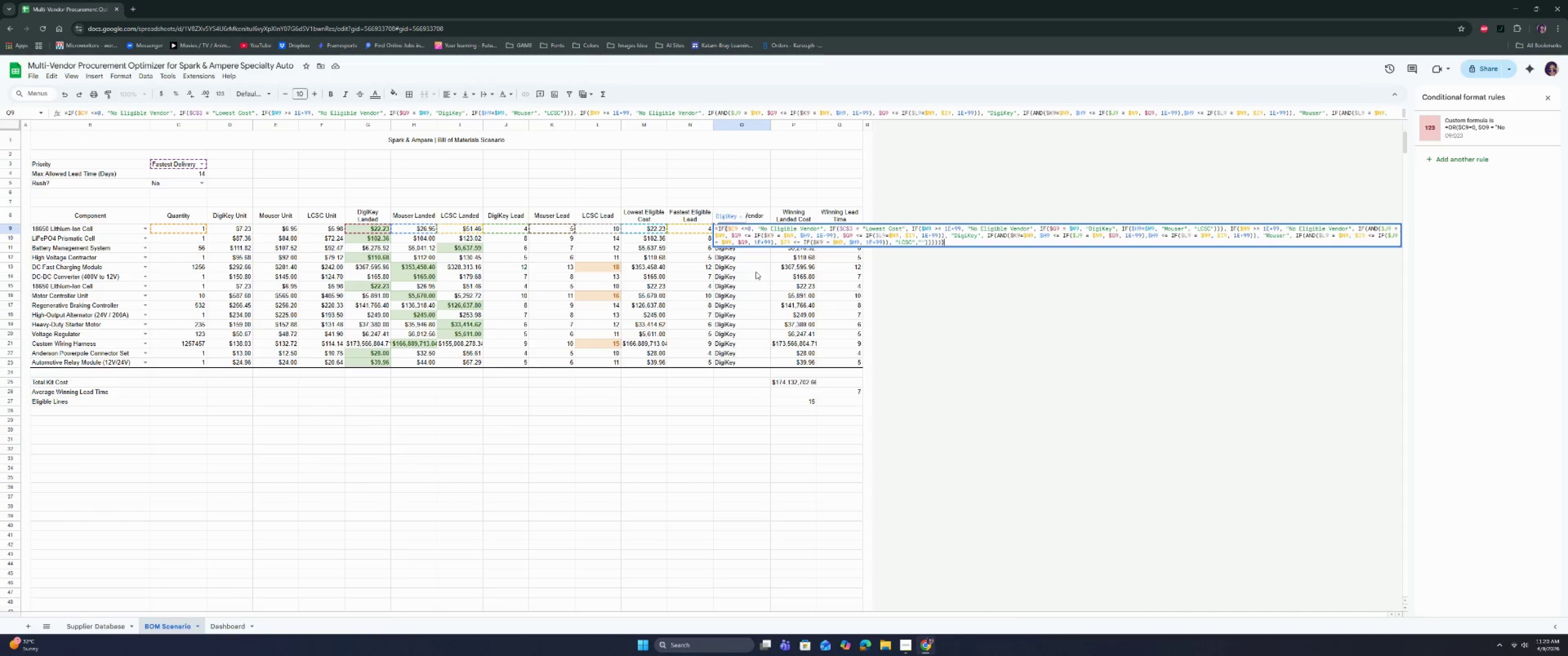 
left_click([754, 269])
 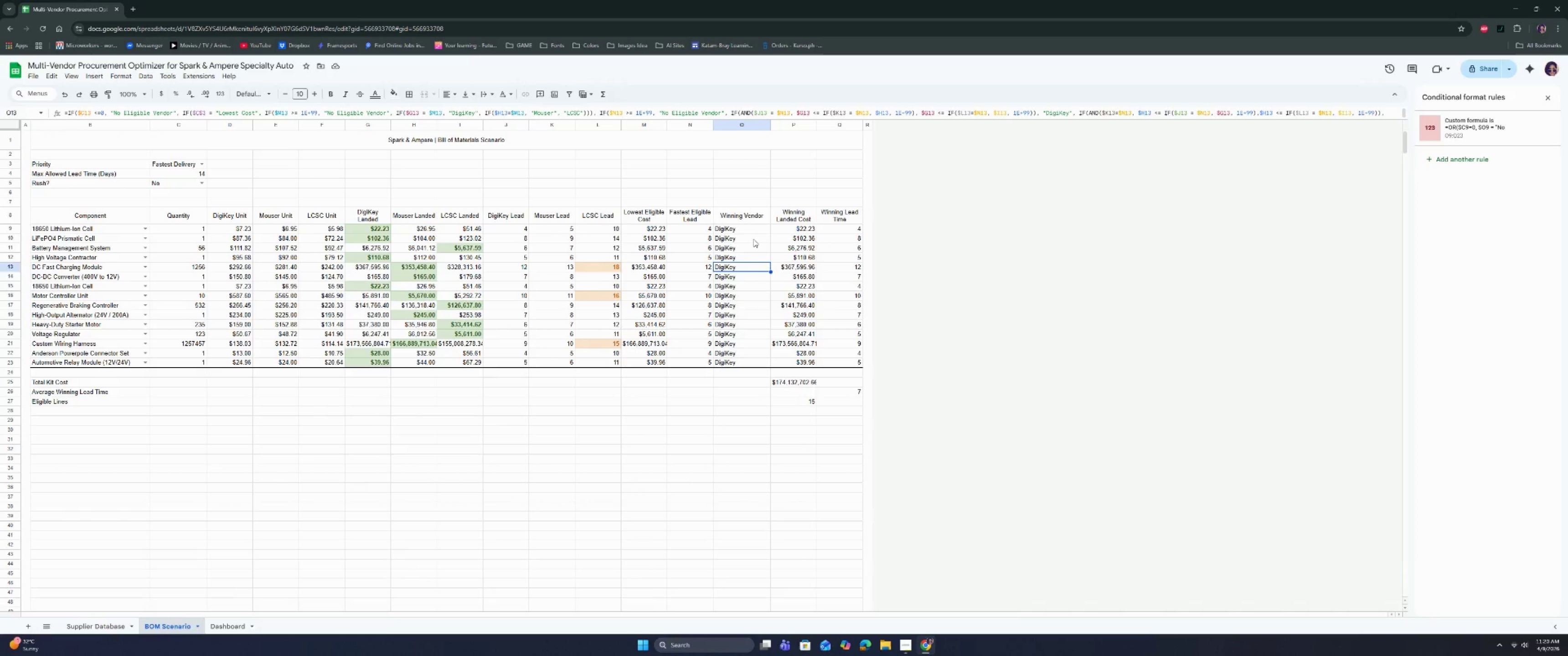 
double_click([753, 239])
 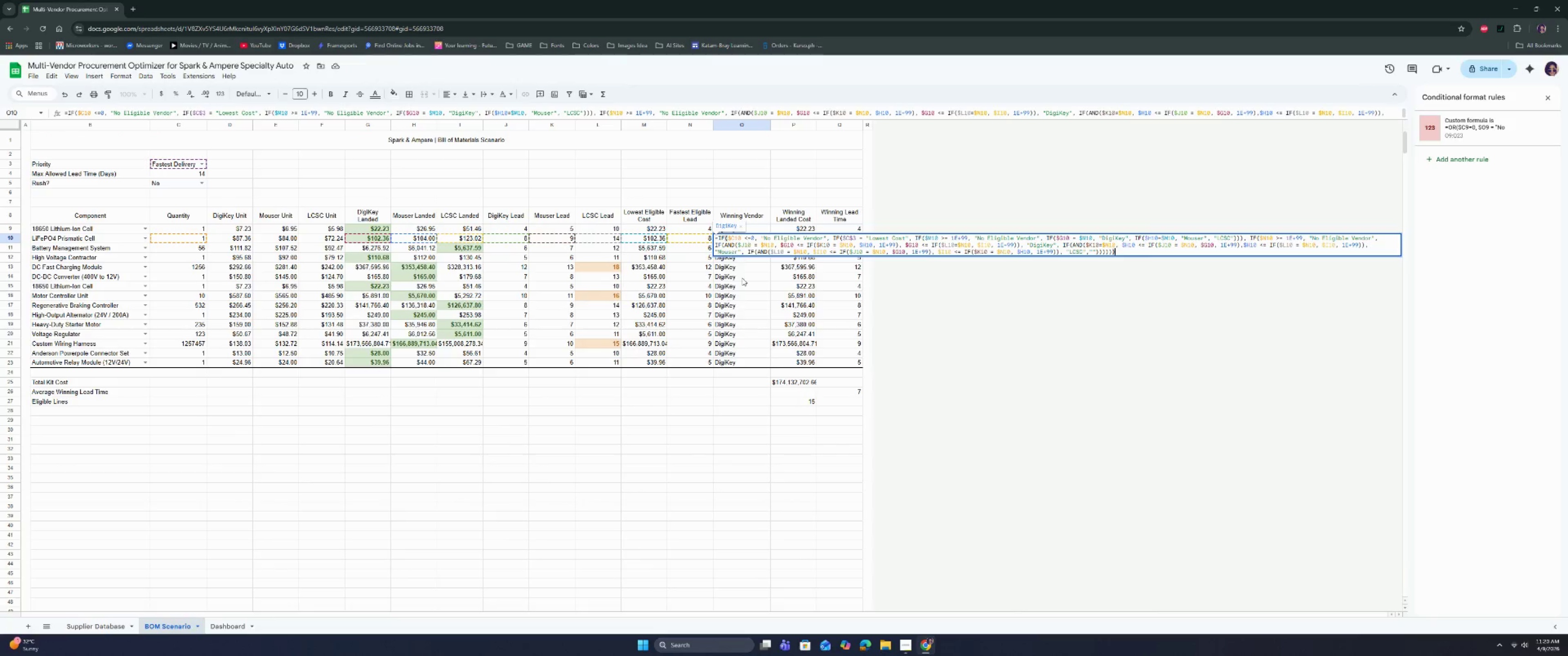 
left_click([744, 287])
 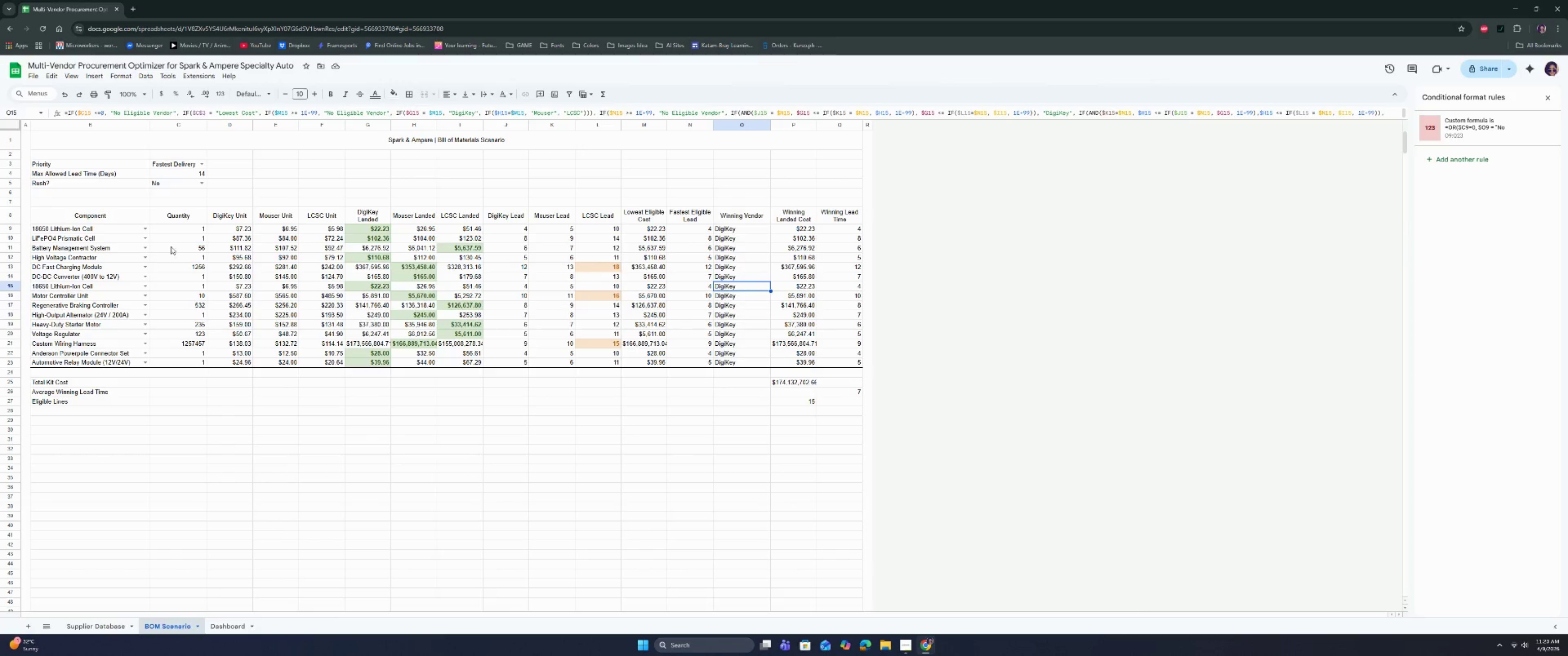 
left_click([186, 231])
 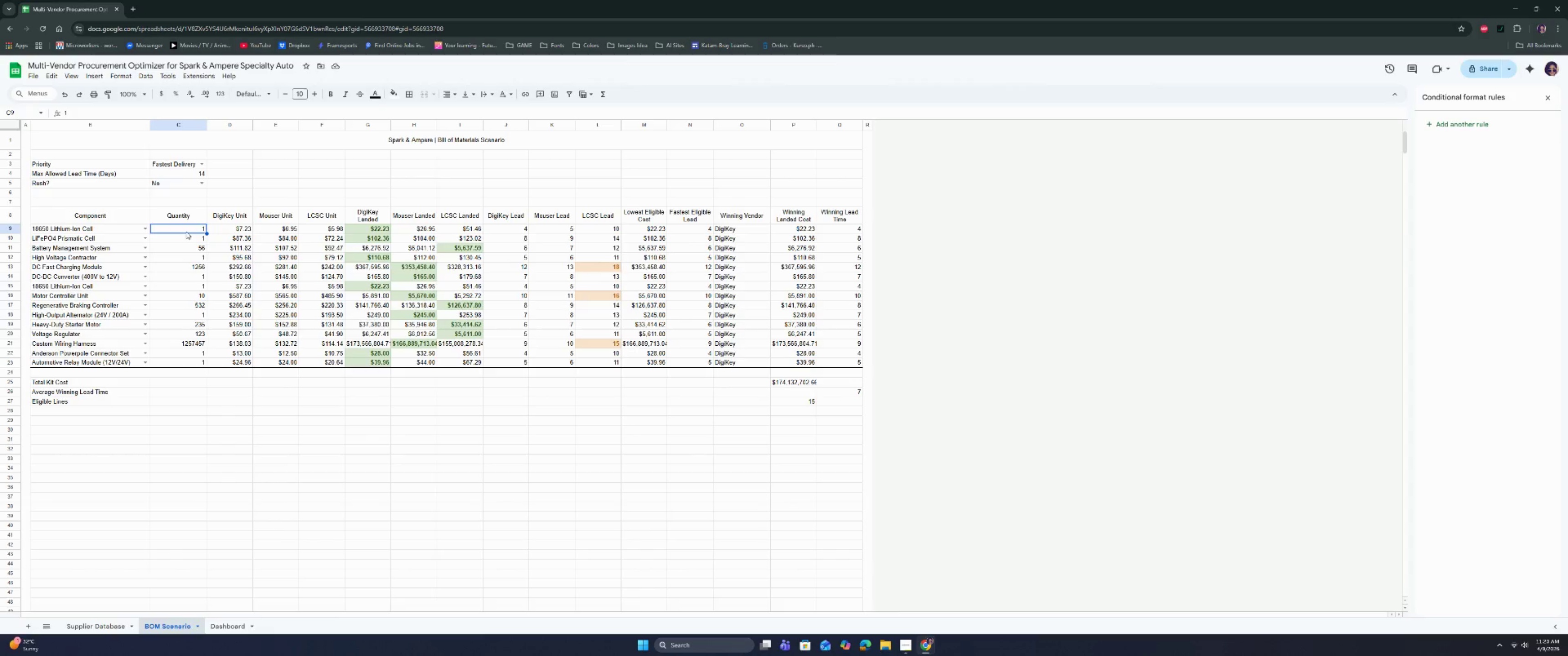 
type(1245)
 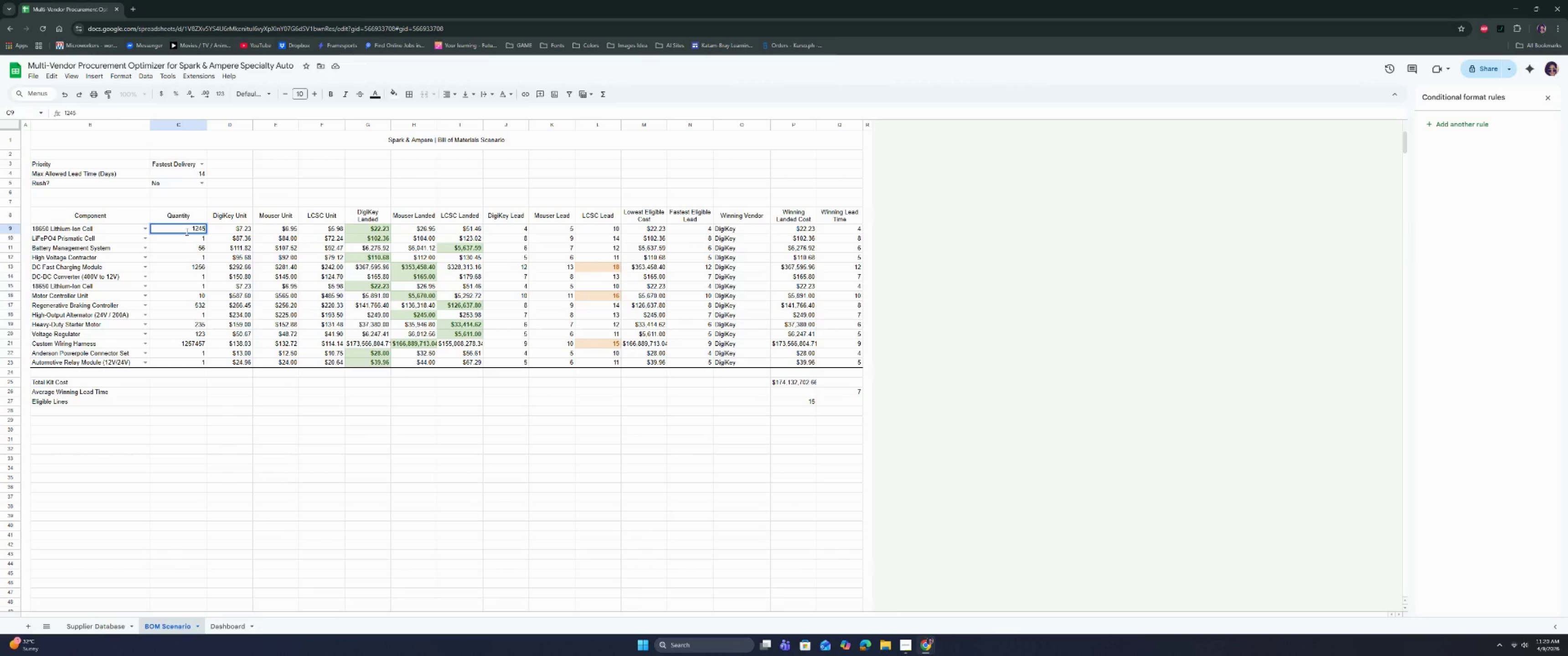 
key(Enter)
 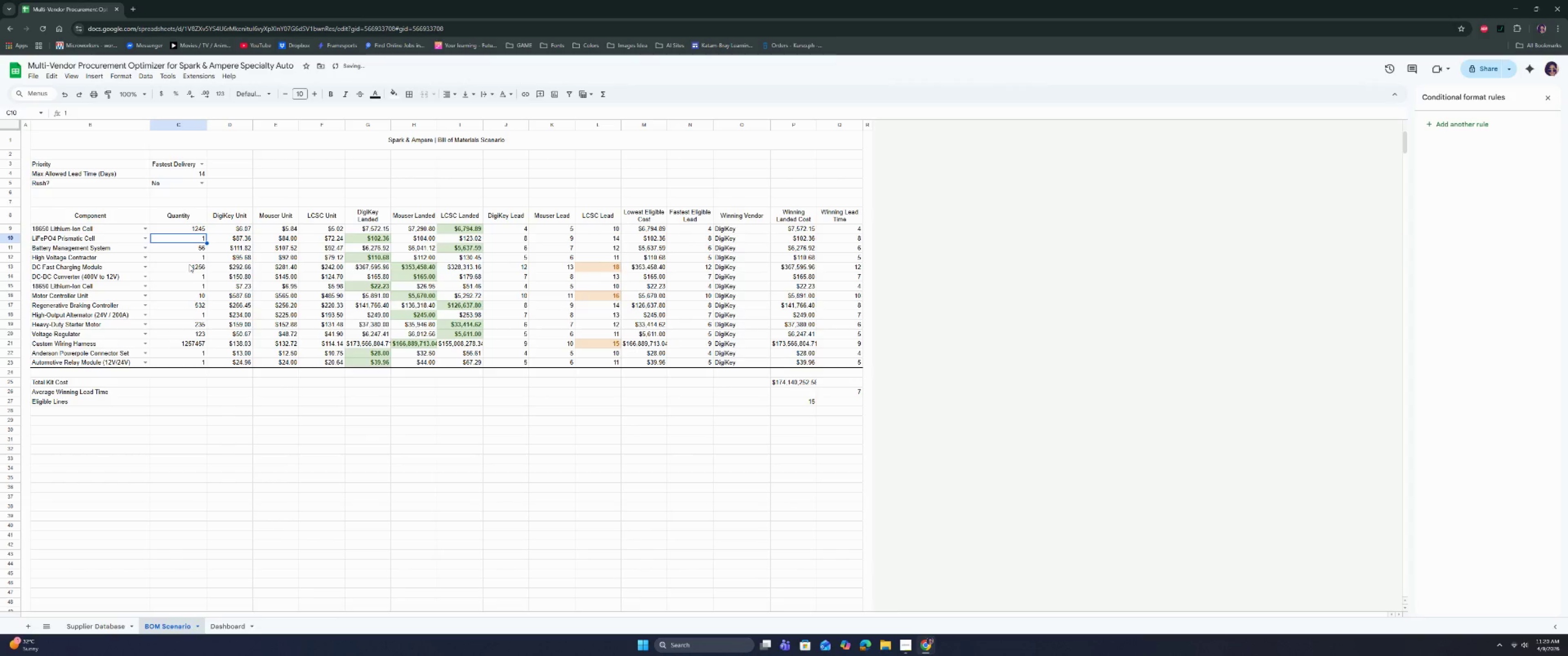 
left_click([189, 264])
 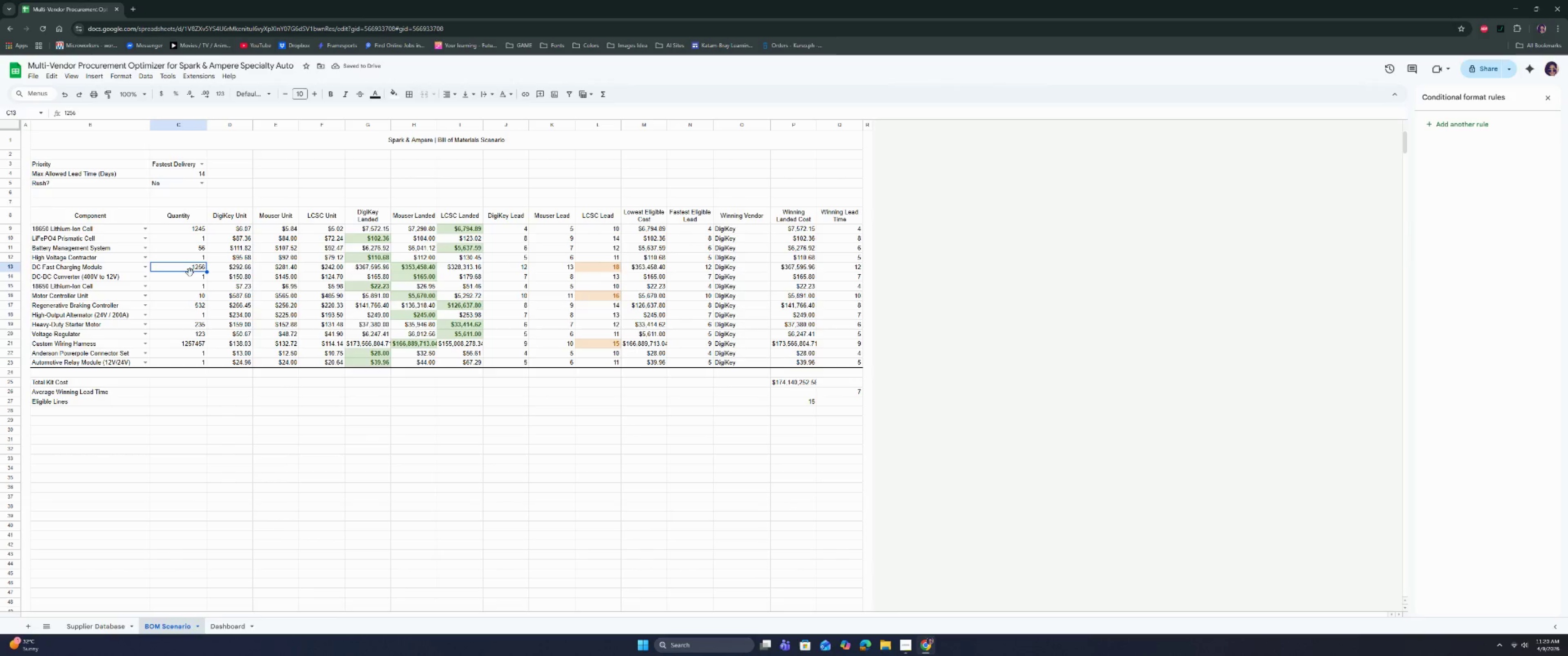 
type(2352)
 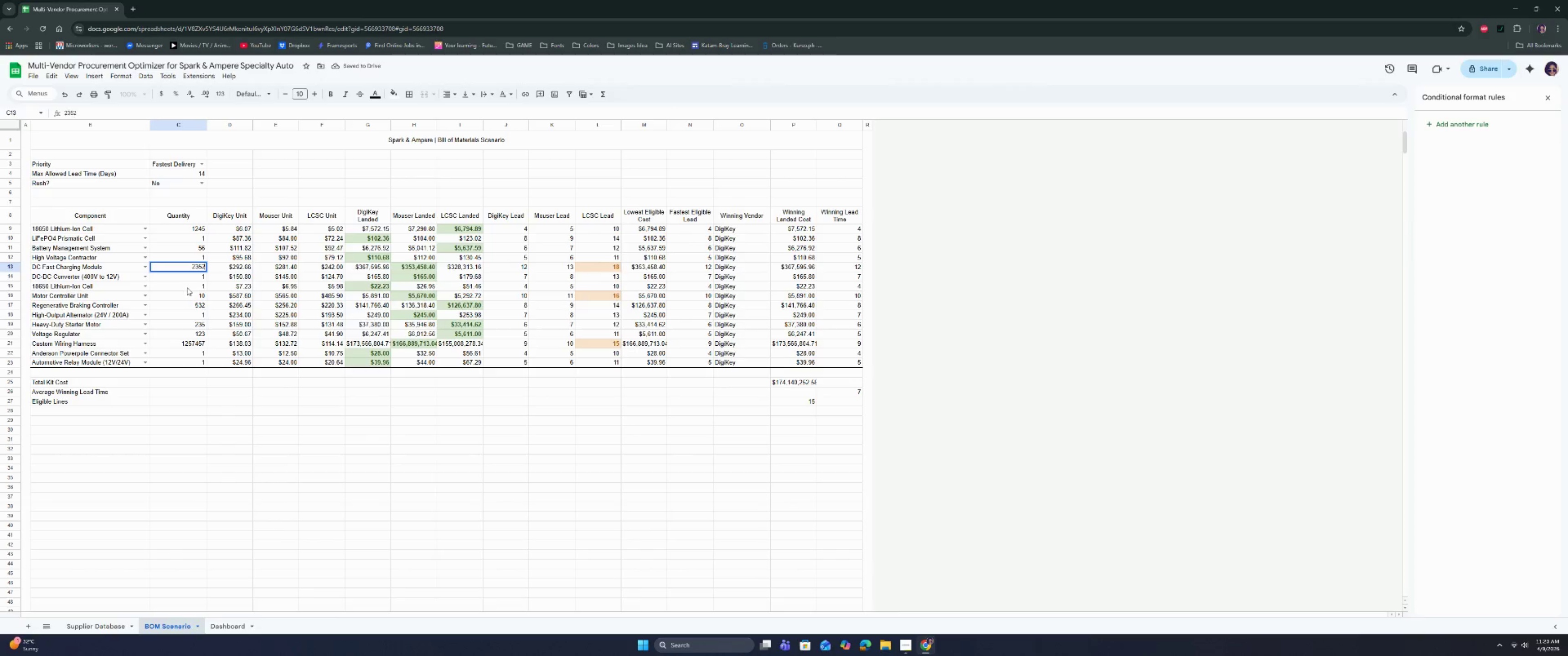 
left_click([187, 287])
 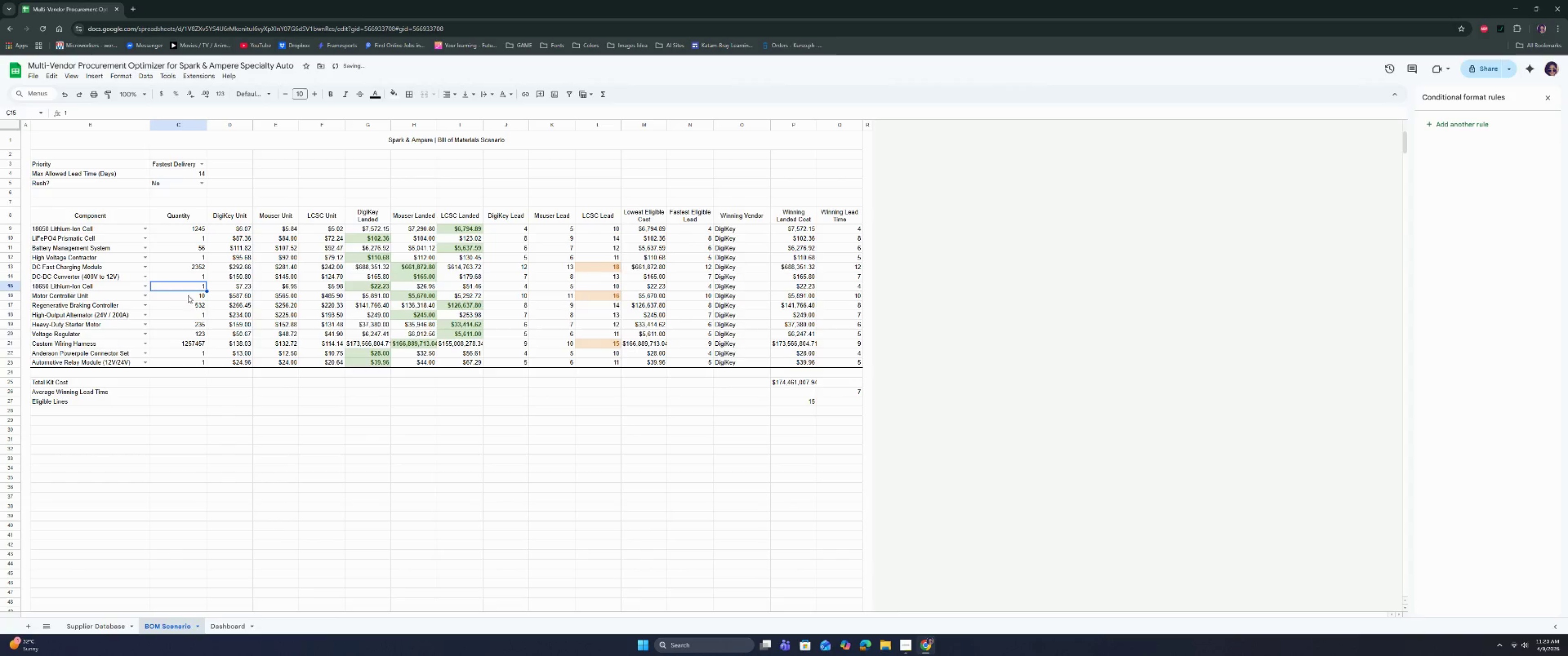 
left_click([188, 299])
 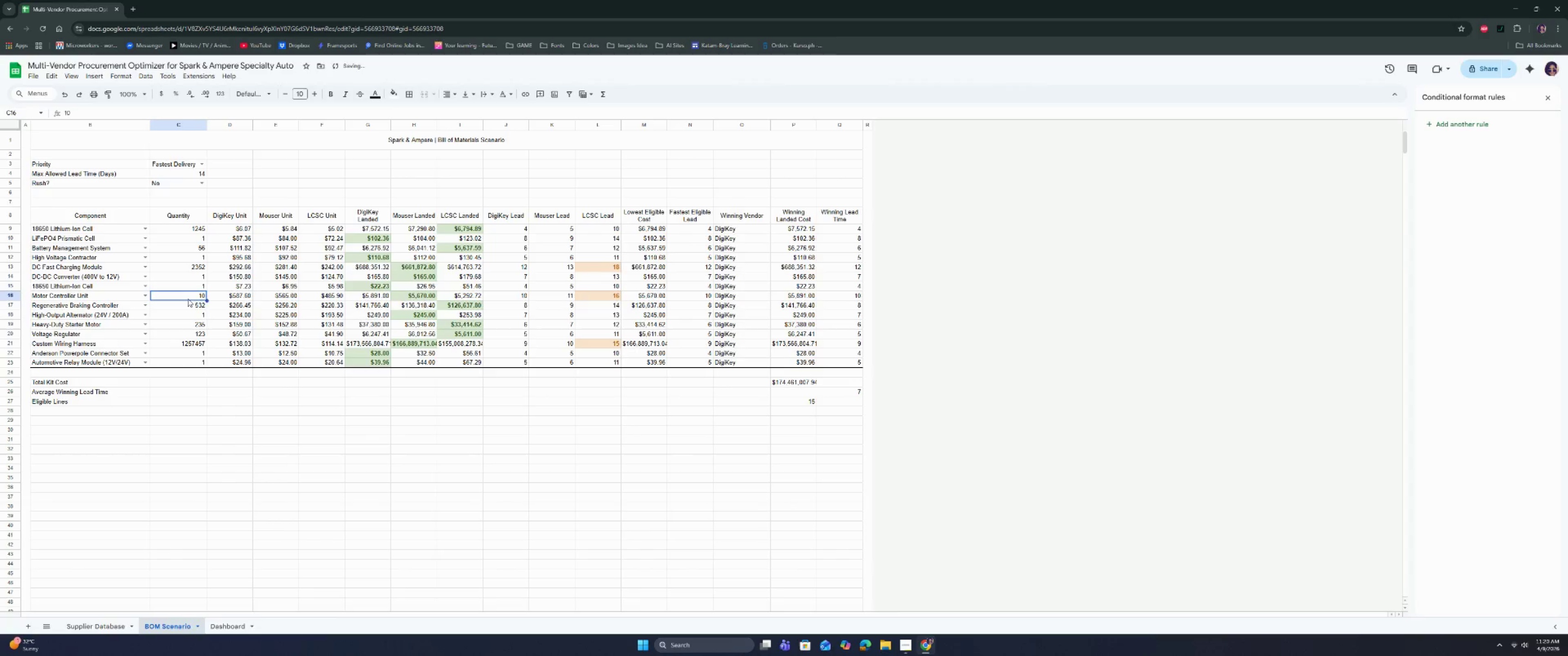 
type(23523)
 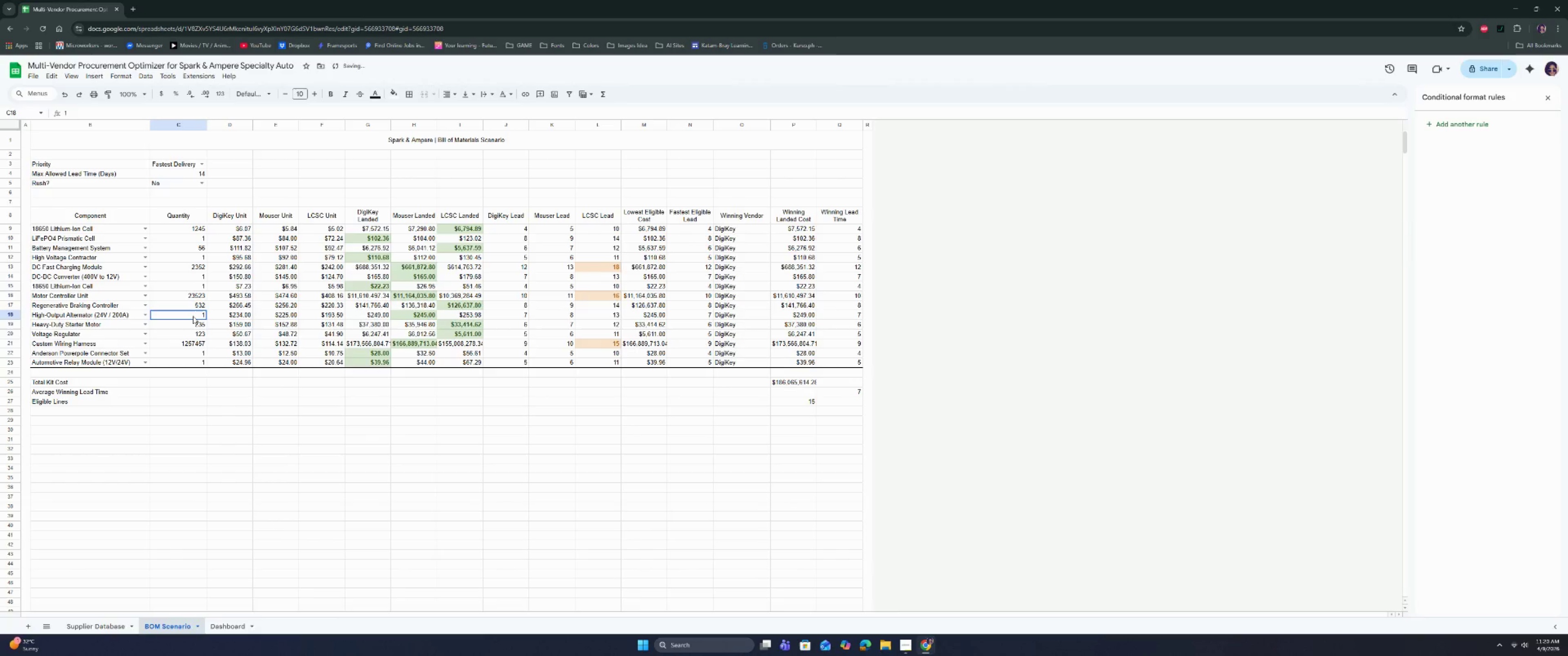 
left_click([193, 316])
 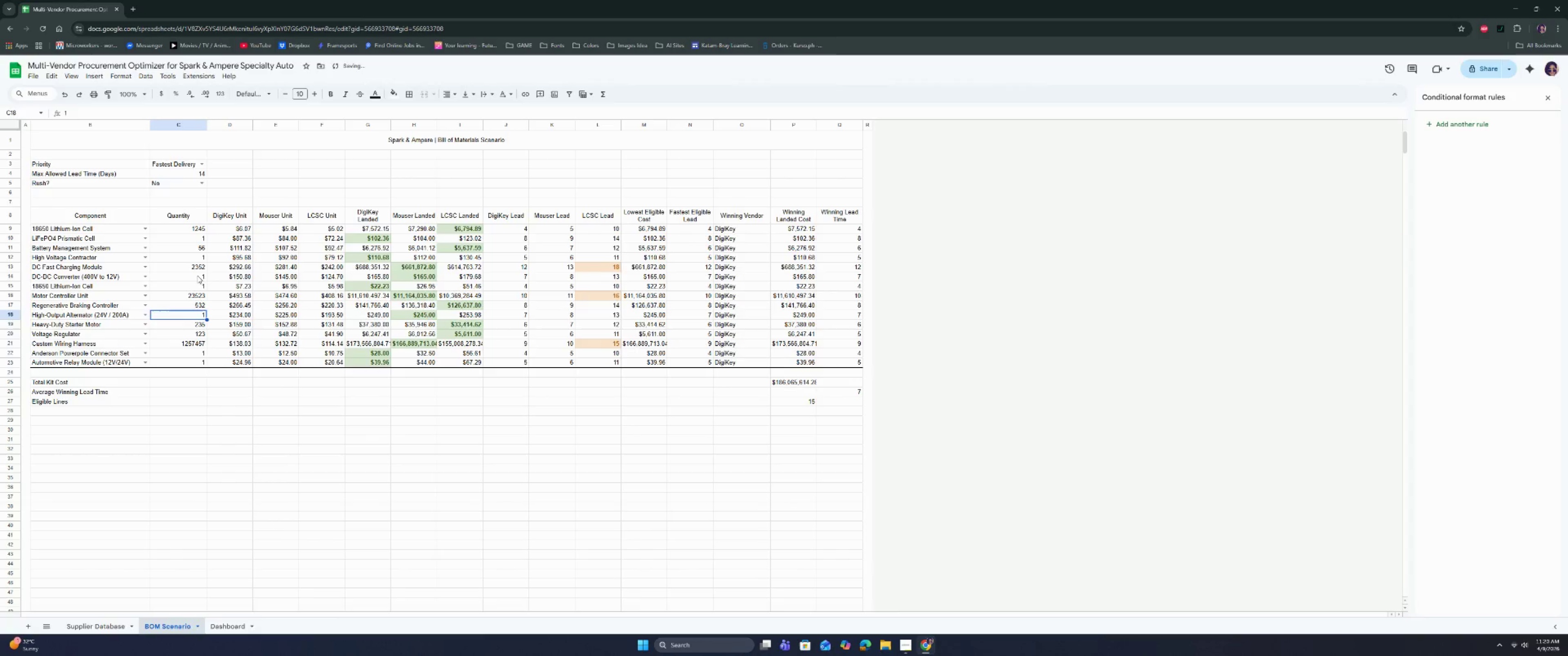 
double_click([197, 276])
 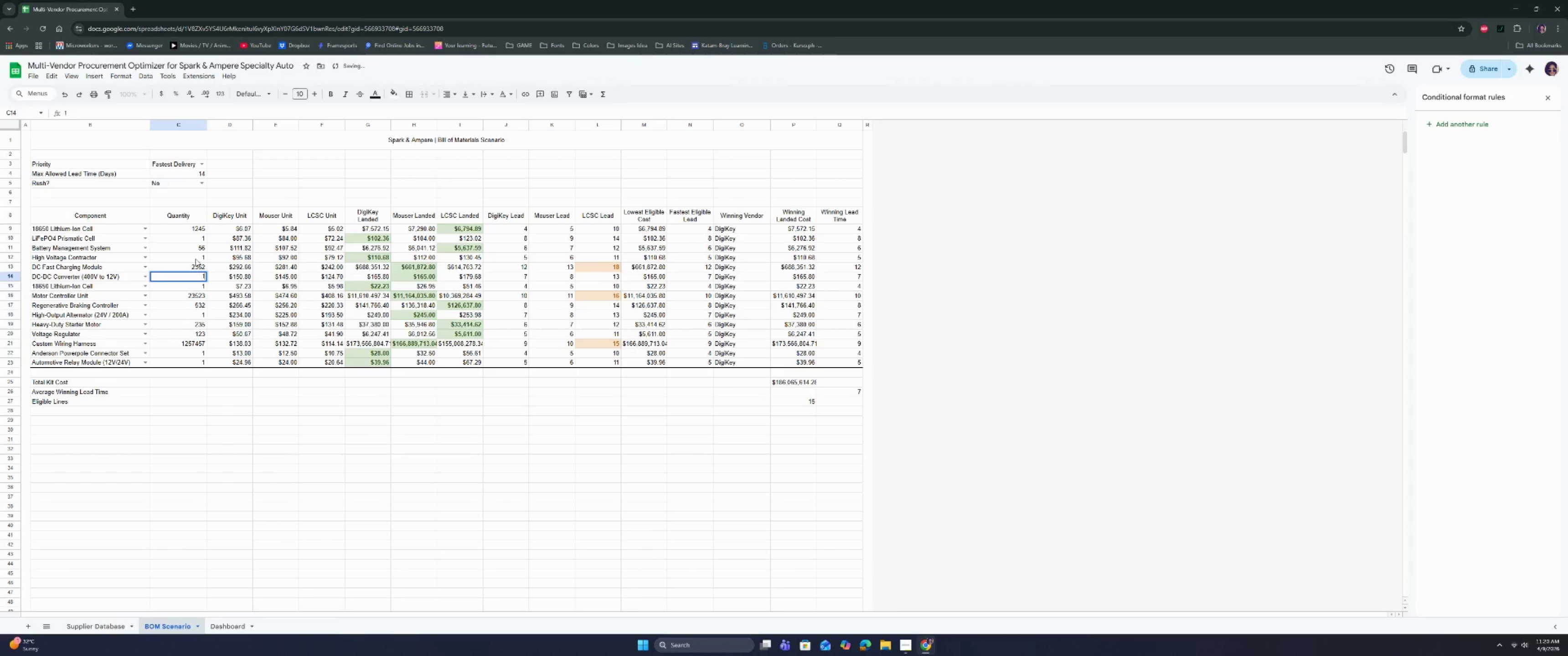 
triple_click([191, 246])
 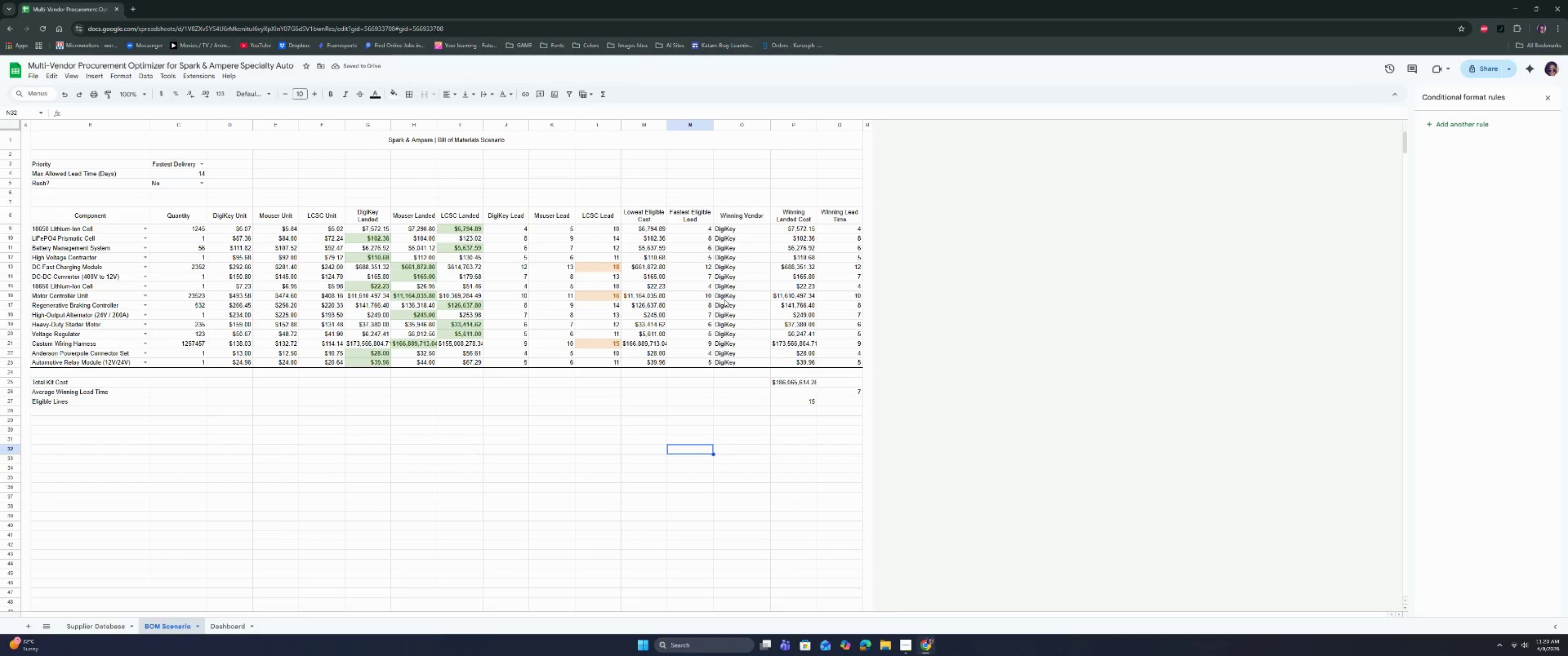 
double_click([738, 230])
 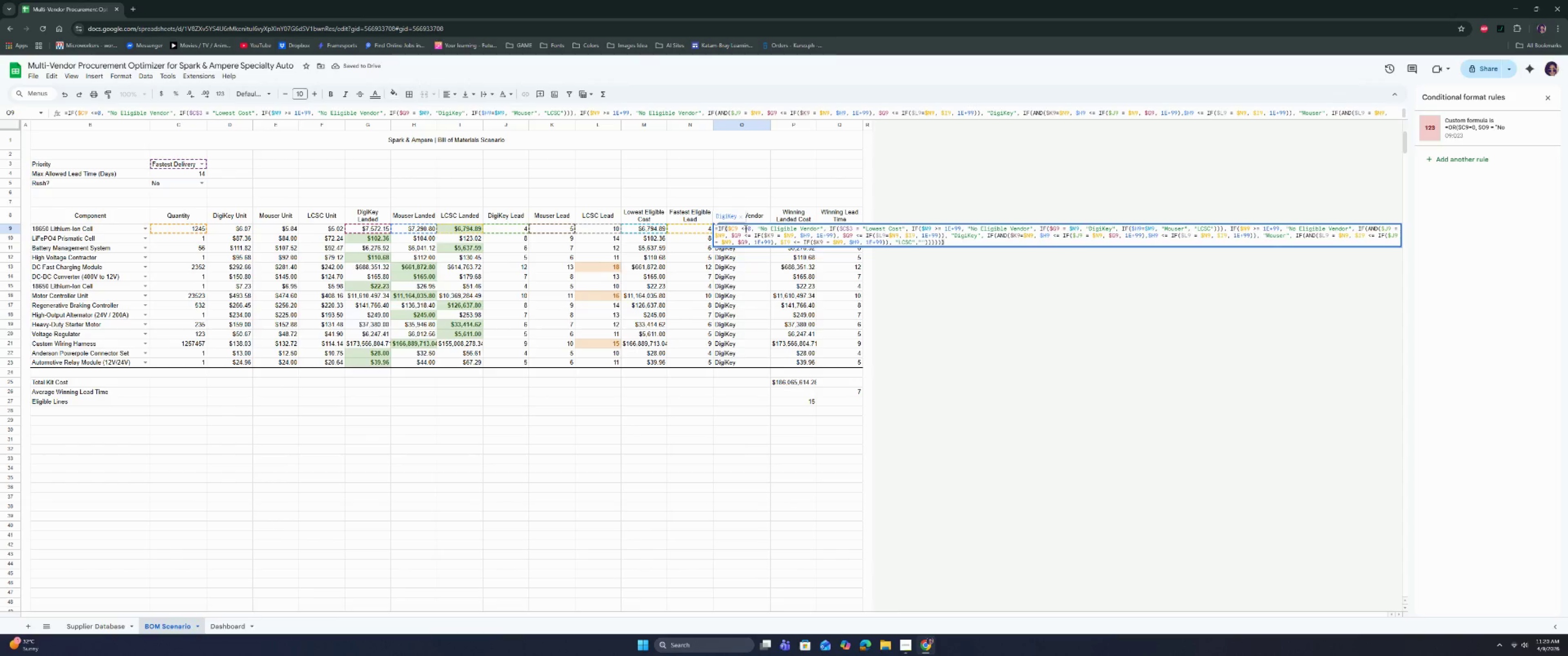 
left_click([734, 224])
 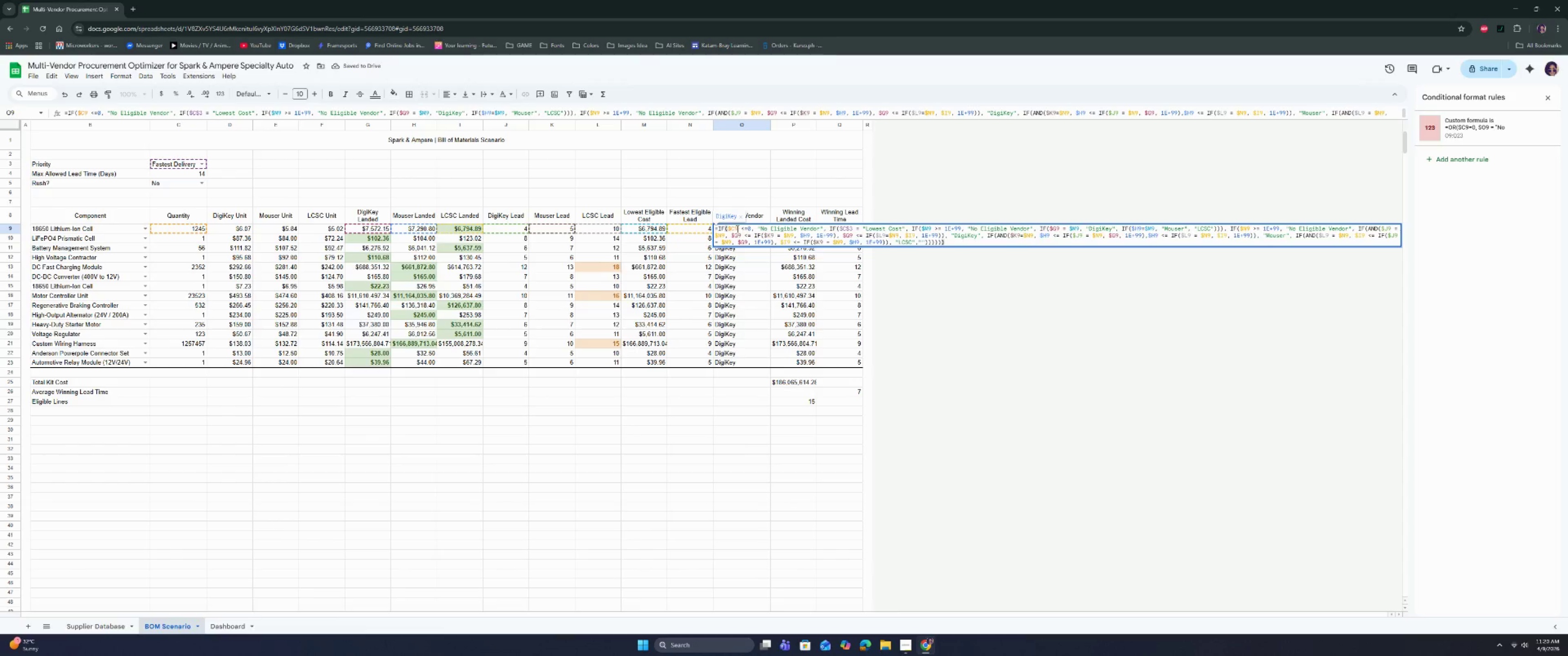 
left_click([737, 227])
 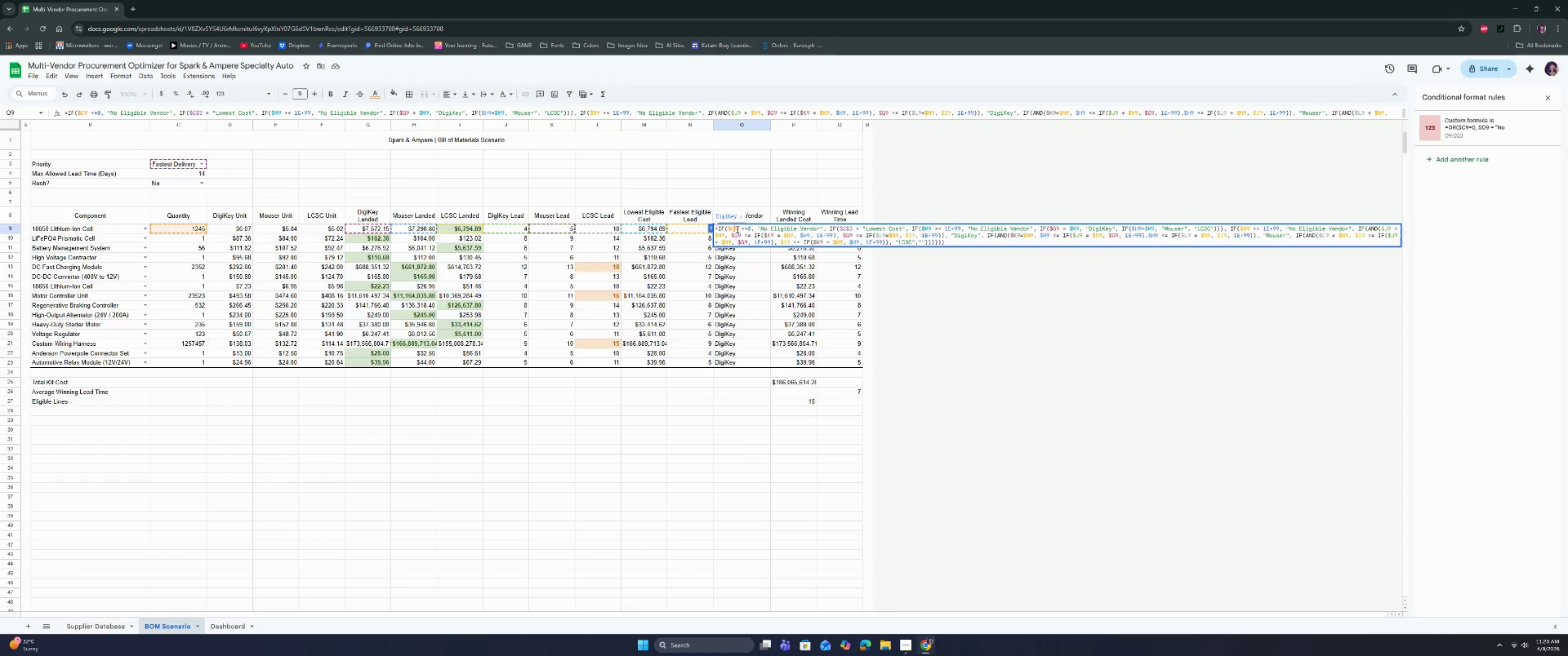 
double_click([848, 237])
 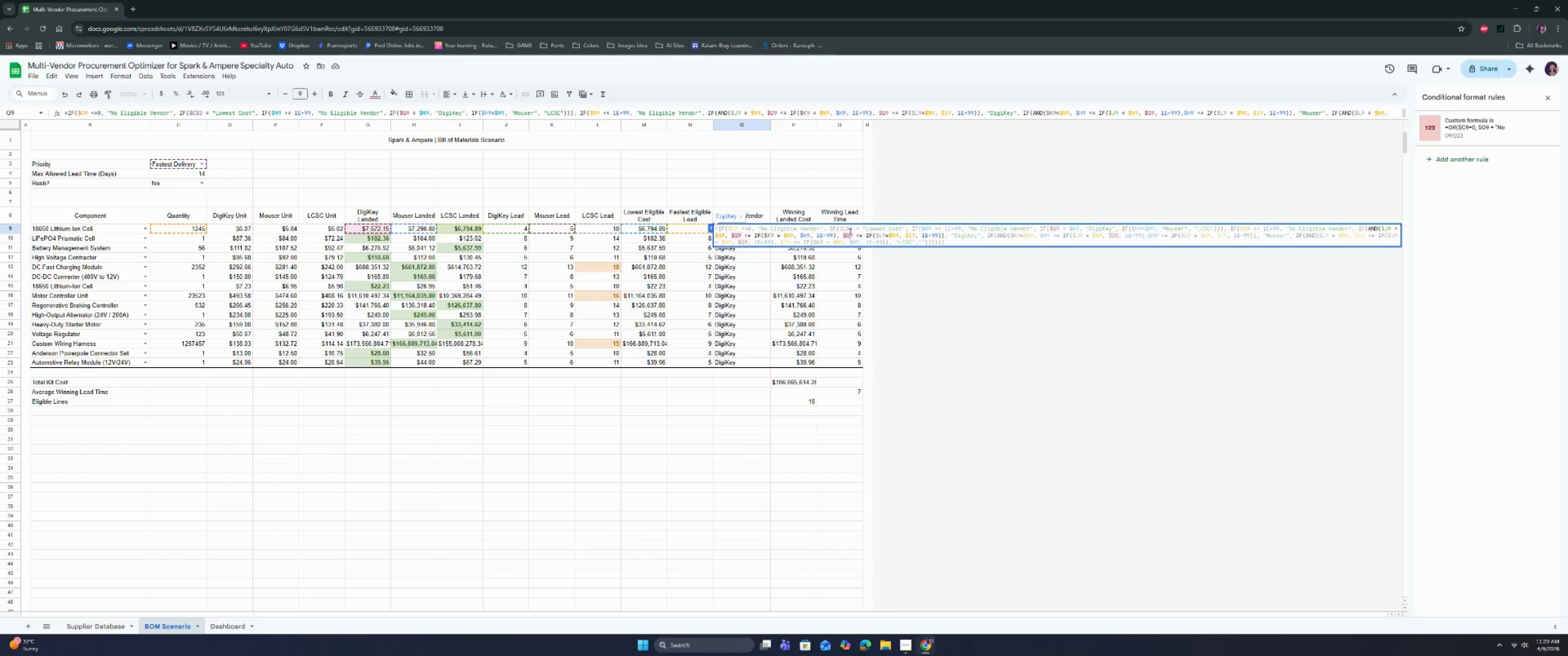 
left_click([848, 231])
 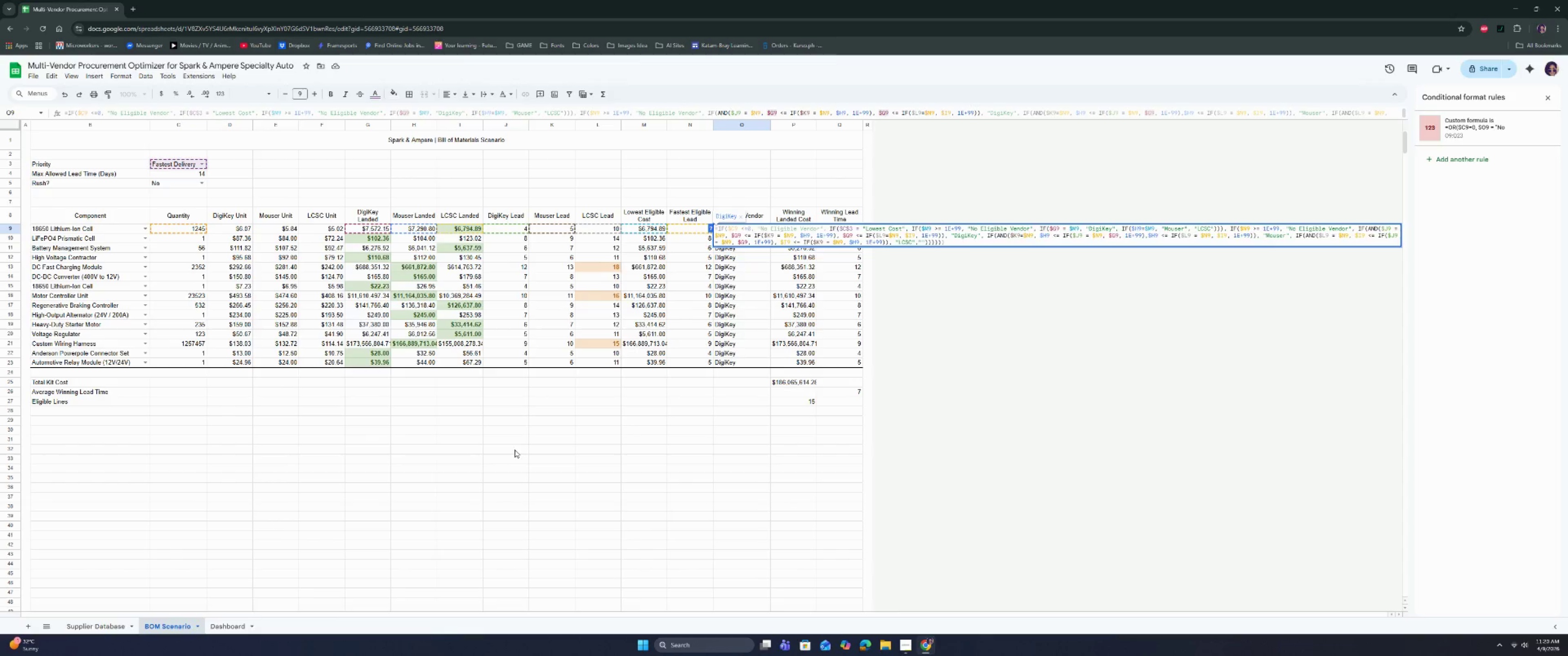 
wait(11.24)
 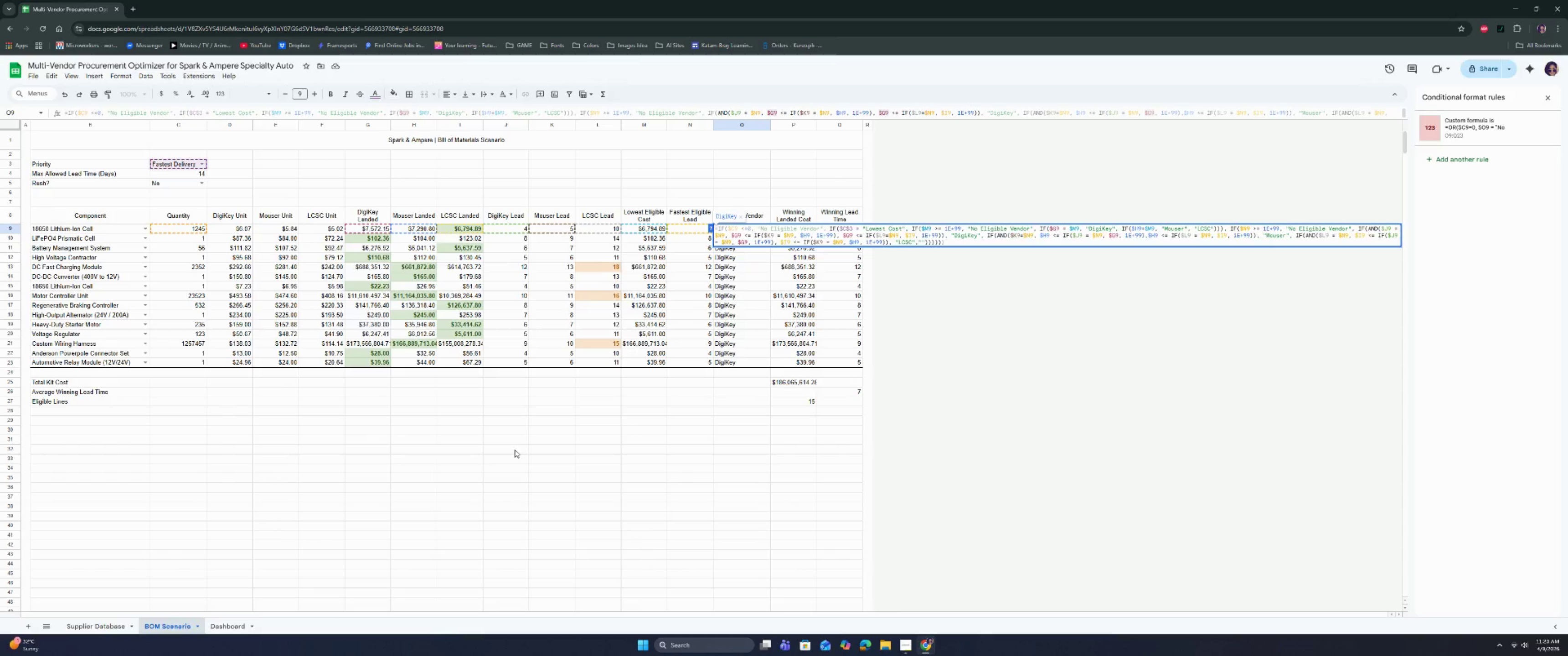 
left_click([631, 416])
 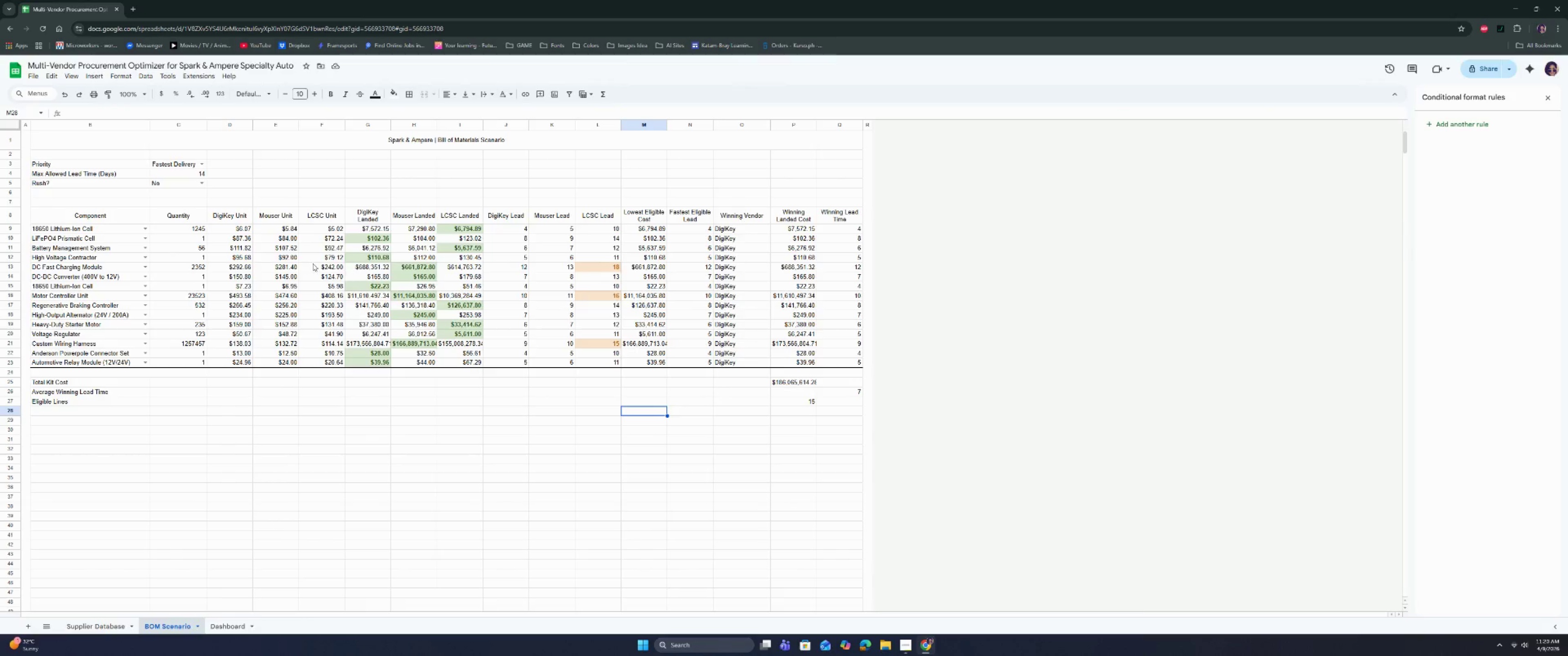 
left_click([191, 232])
 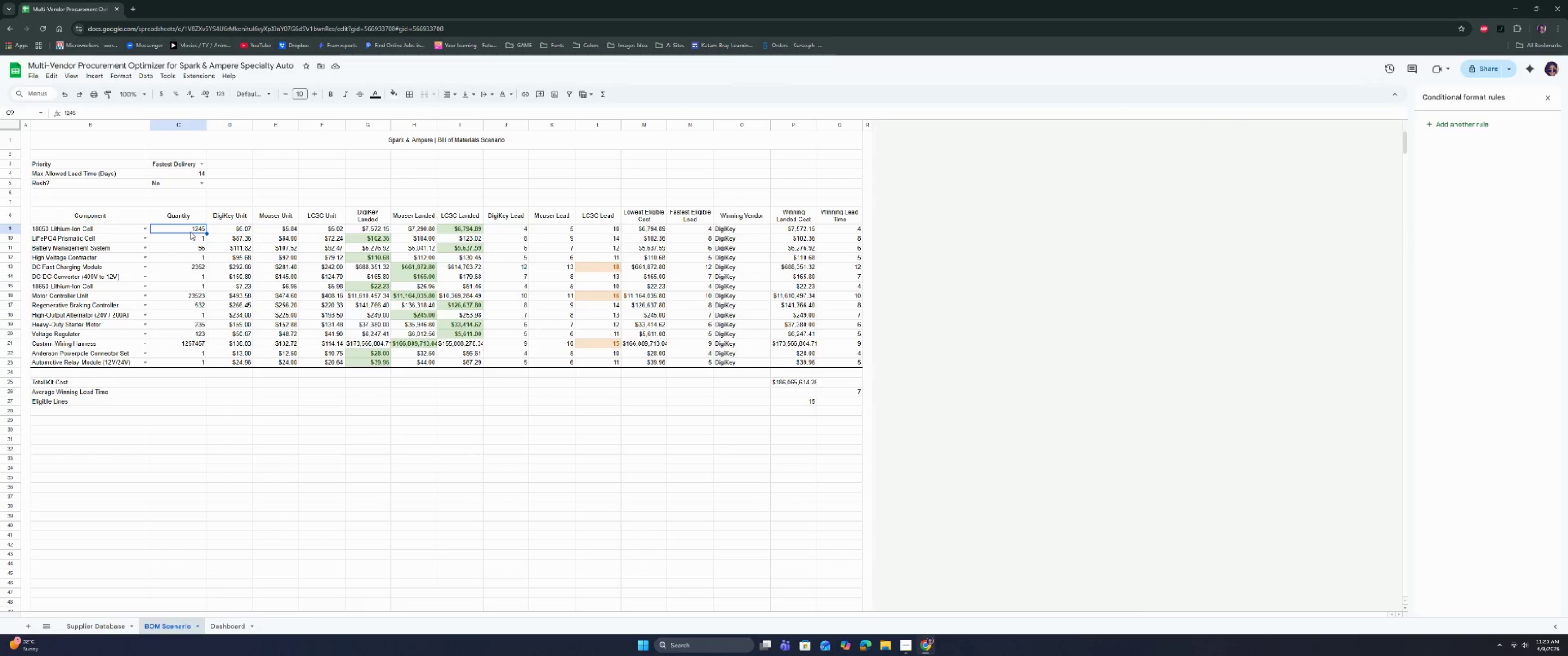 
key(1)
 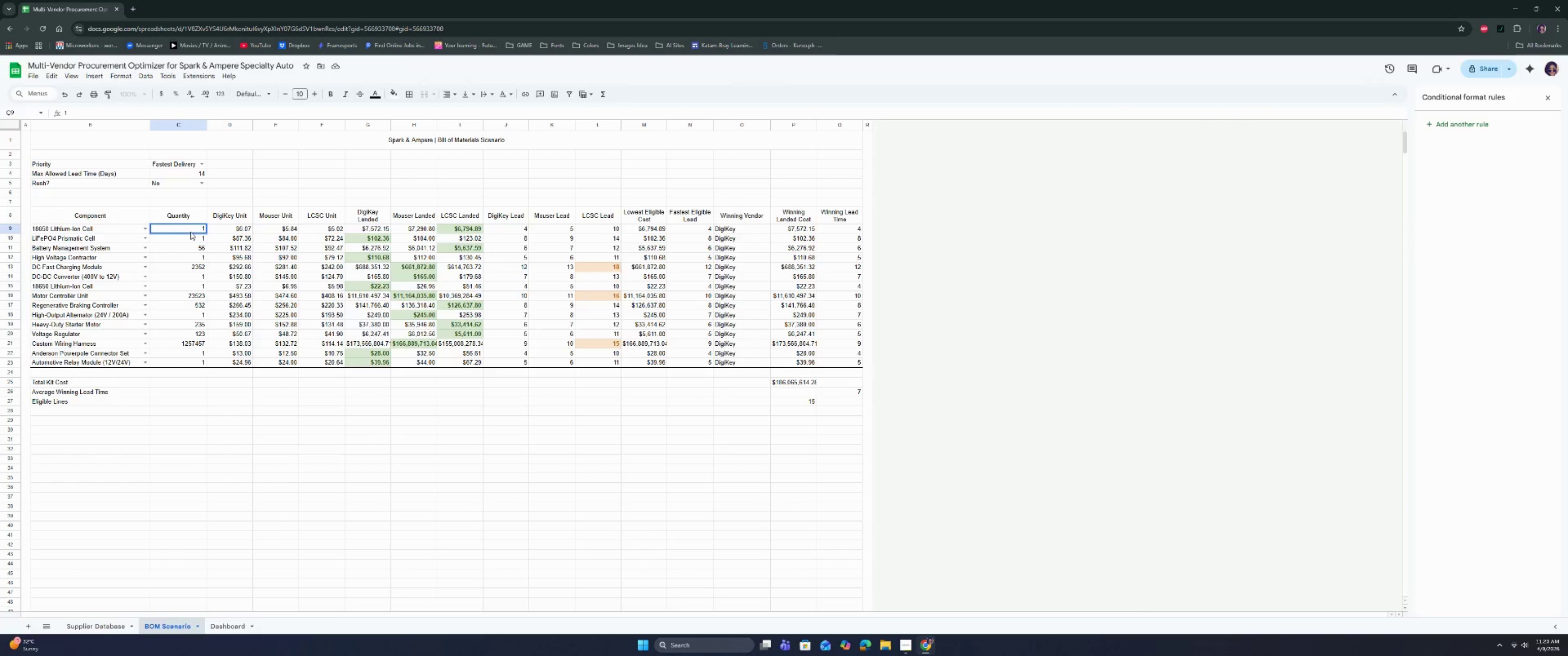 
key(Enter)
 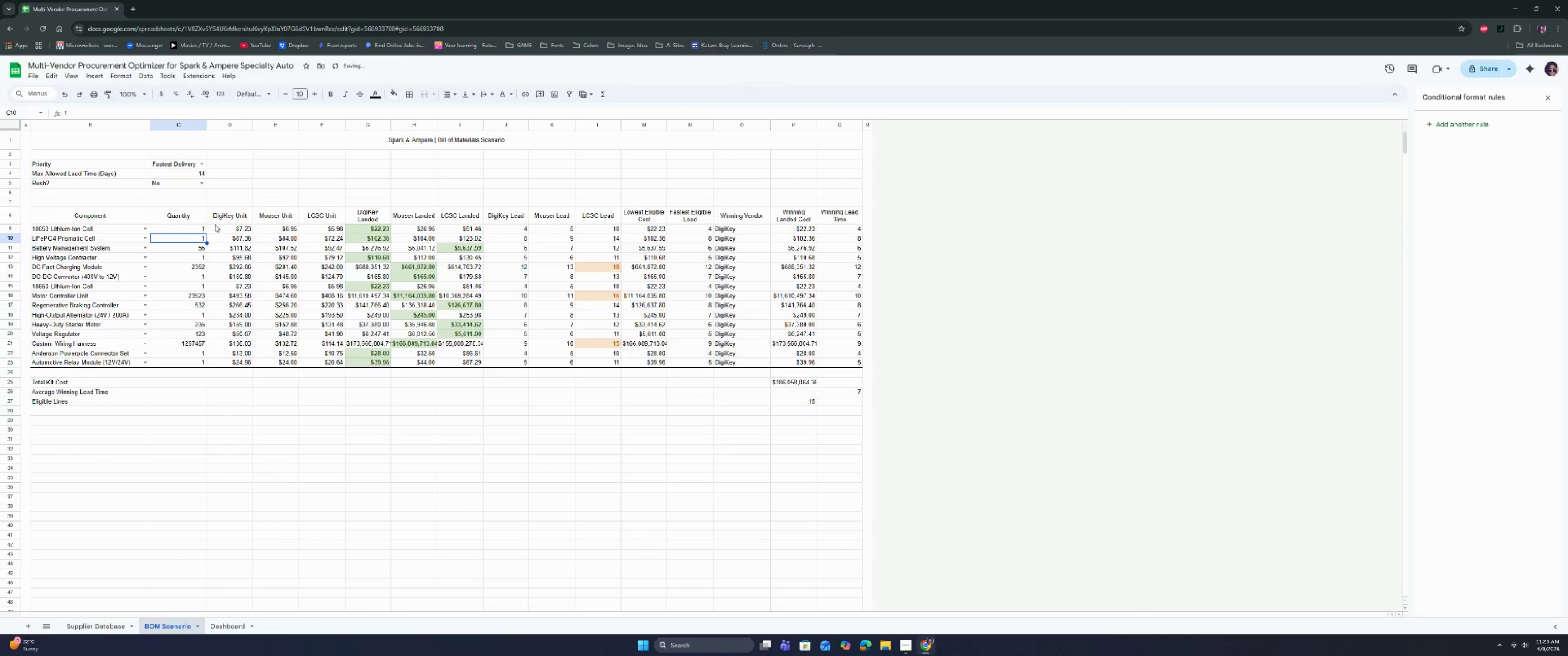 
left_click([194, 227])
 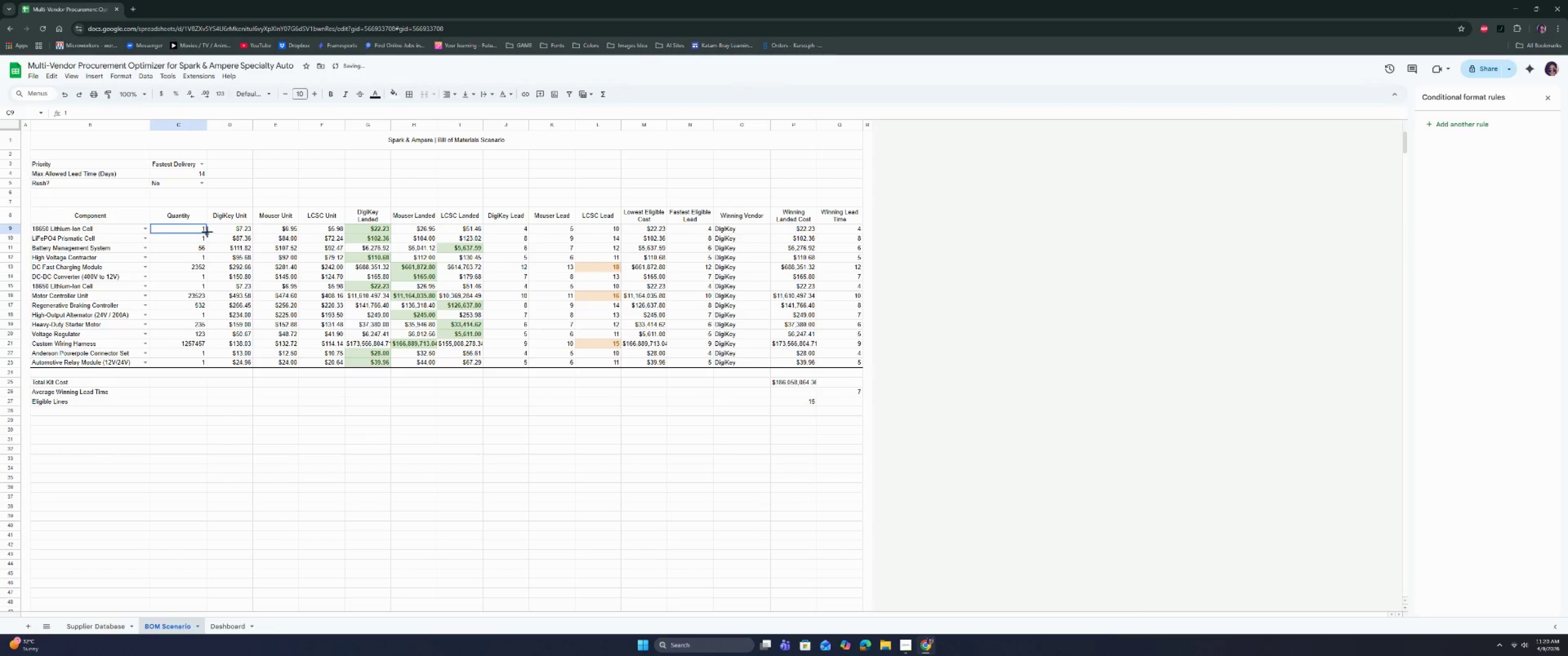 
left_click_drag(start_coordinate=[207, 233], to_coordinate=[202, 363])
 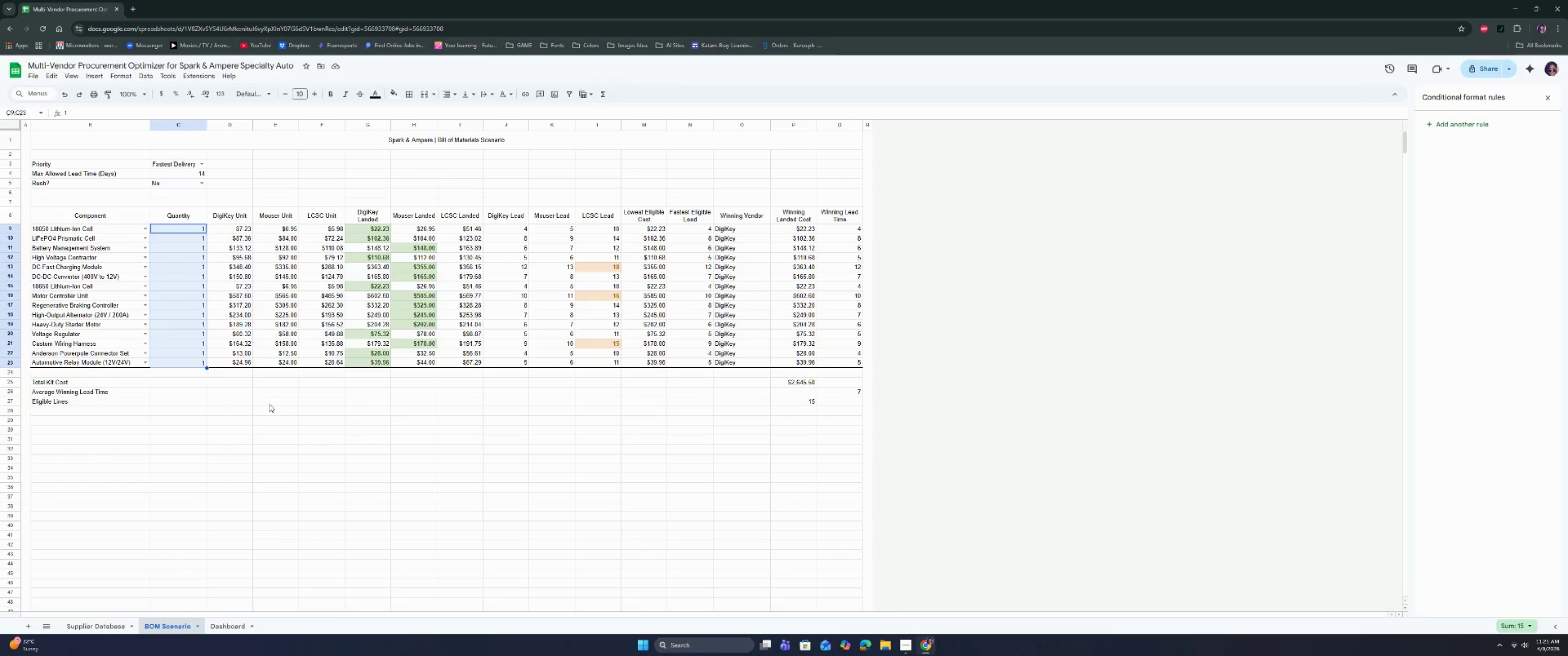 
wait(35.47)
 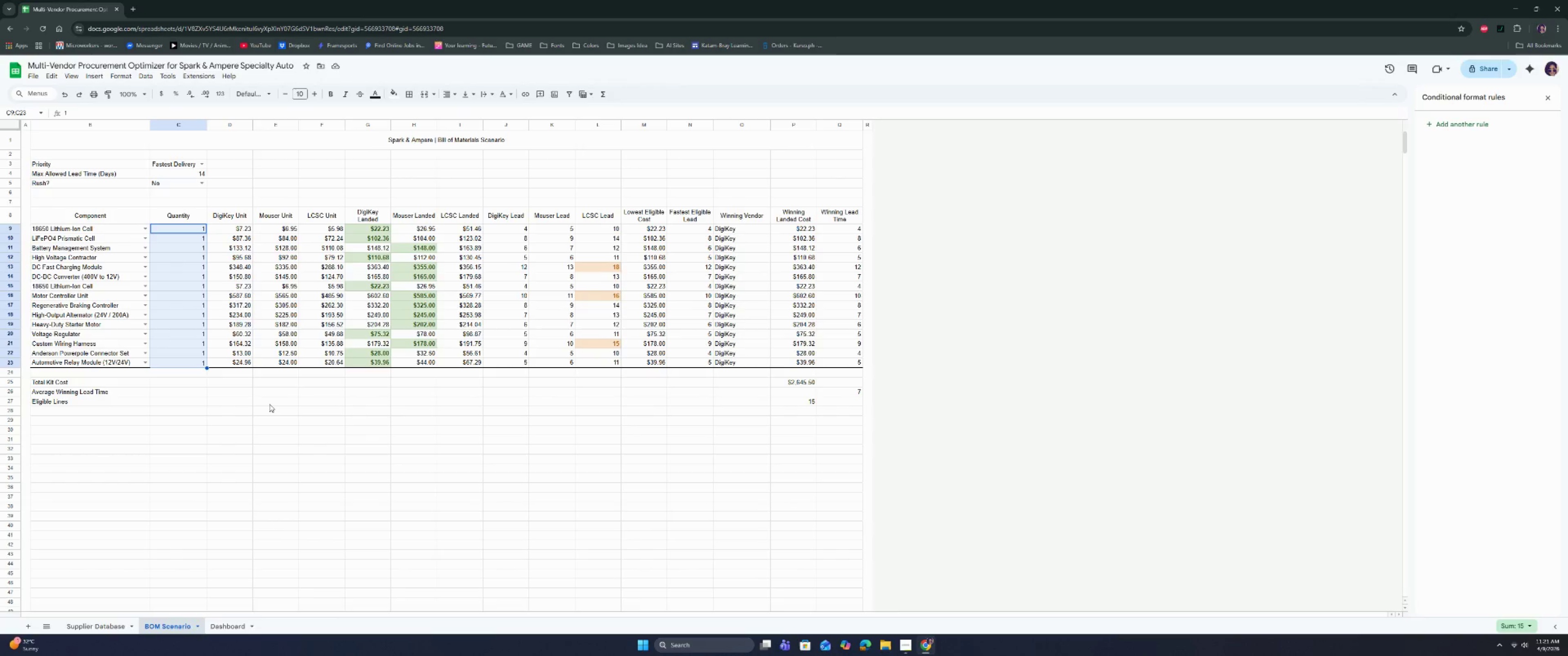 
double_click([745, 228])
 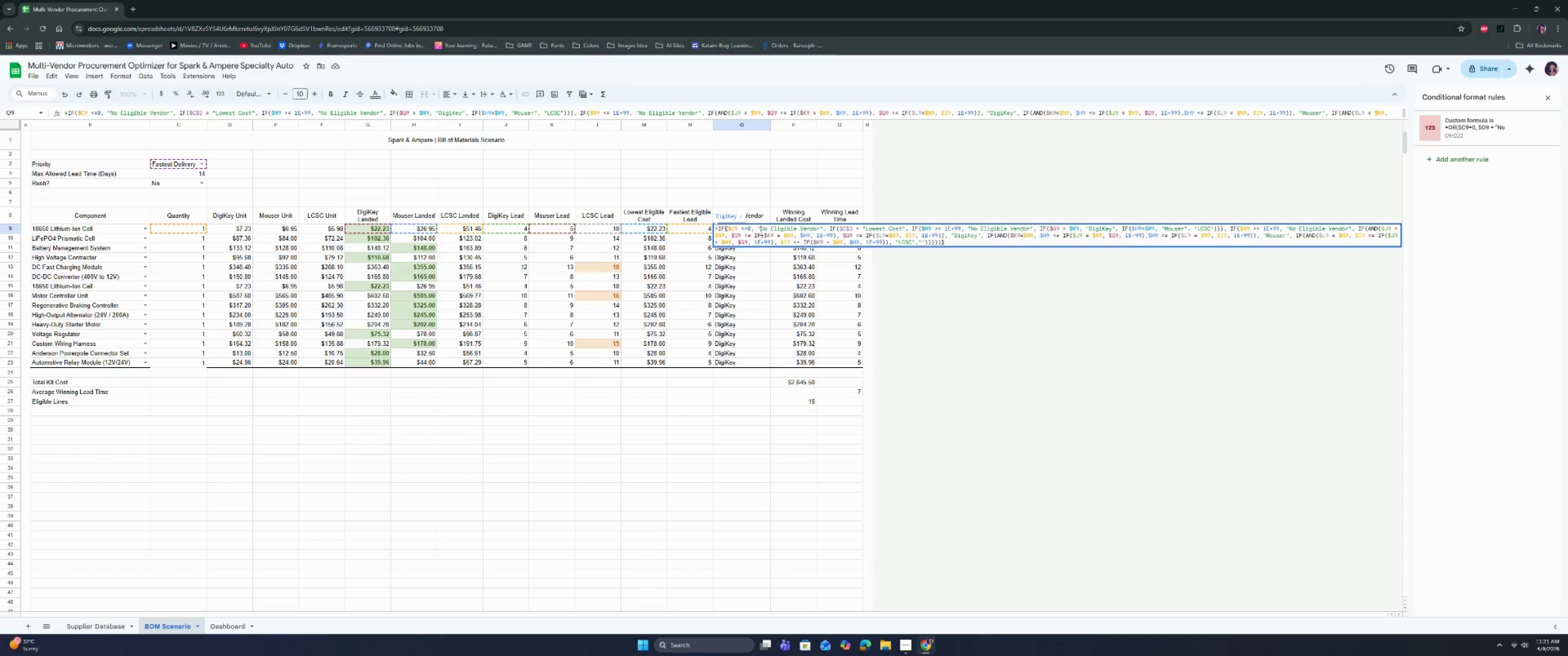 
double_click([761, 231])
 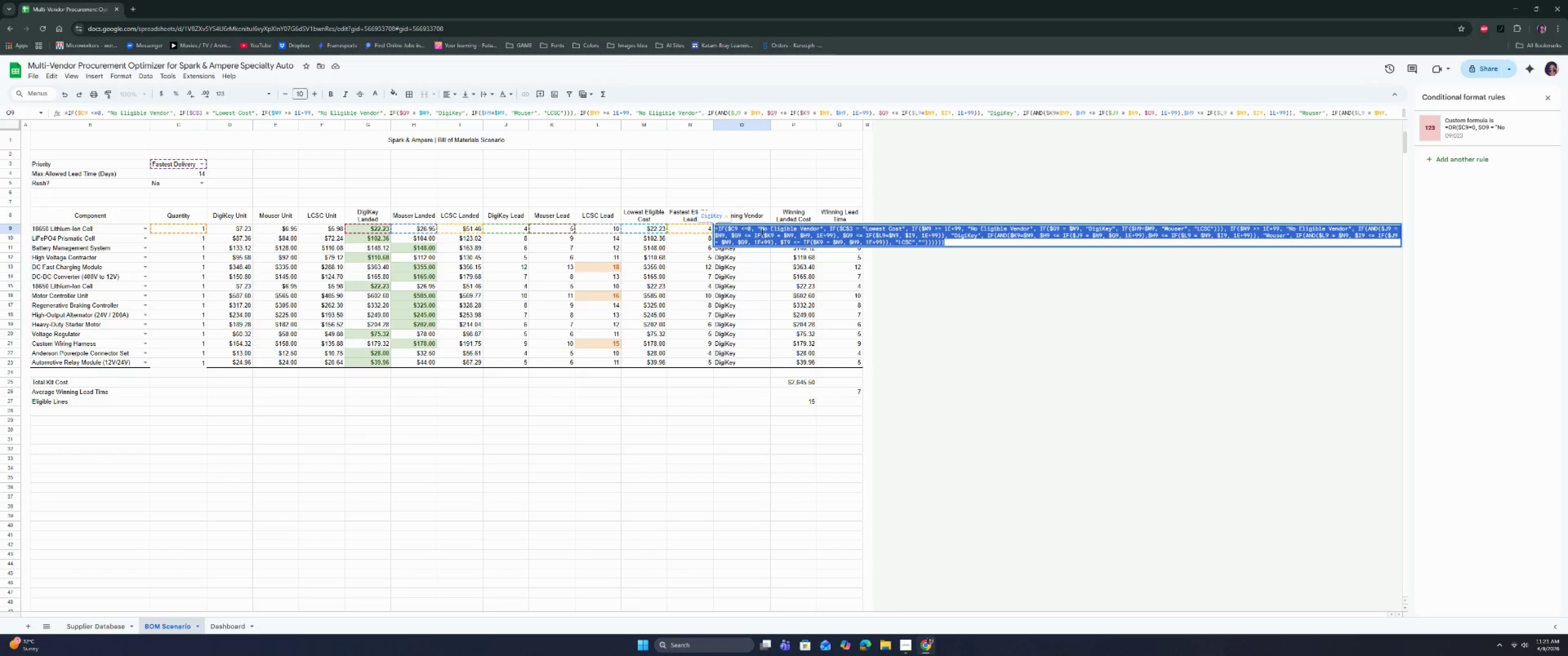 
type(=if)
 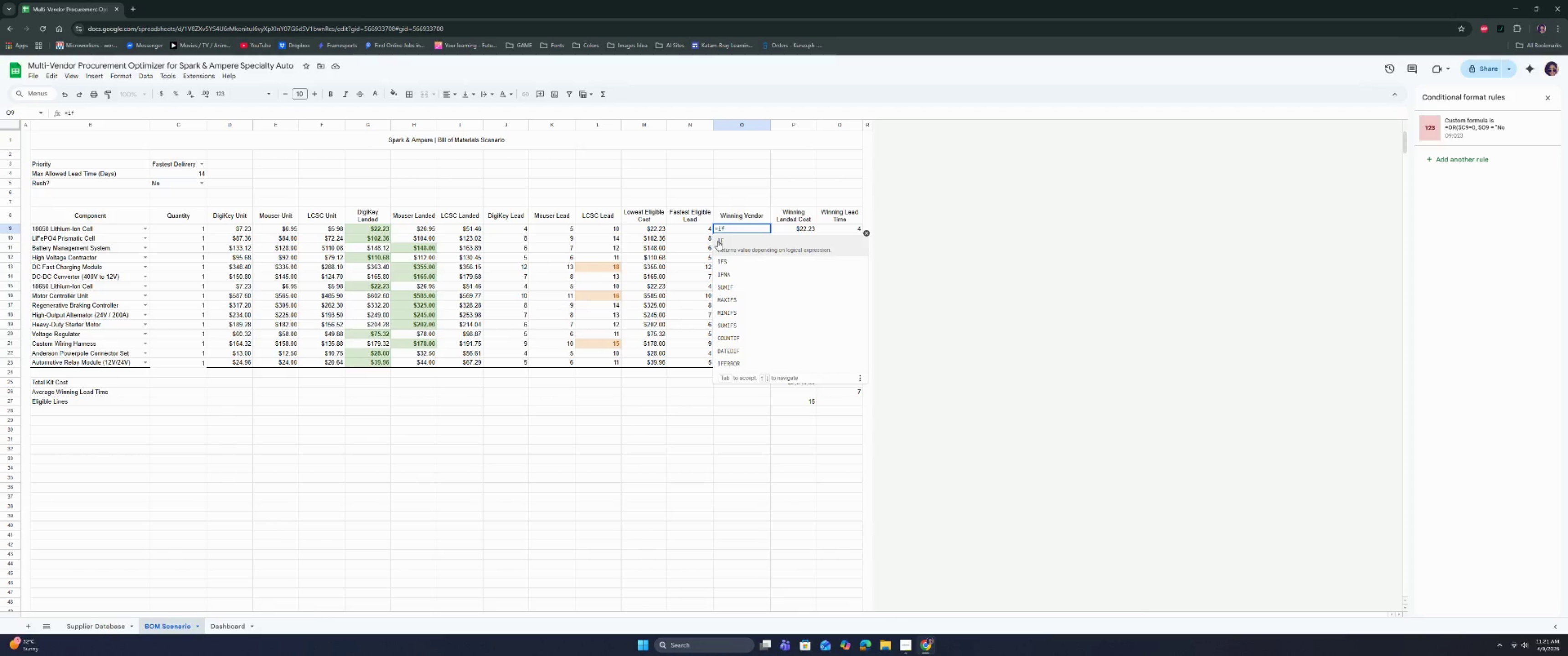 
wait(6.67)
 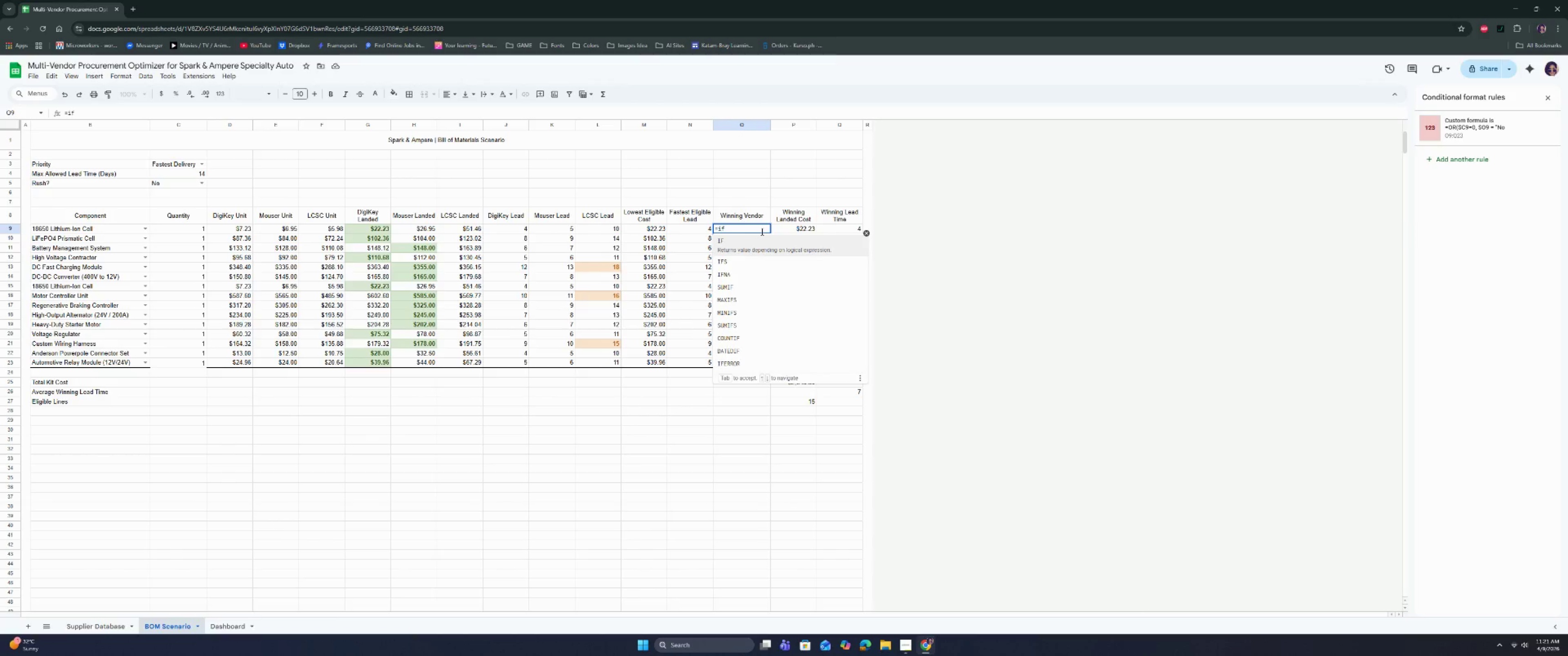 
left_click([745, 244])
 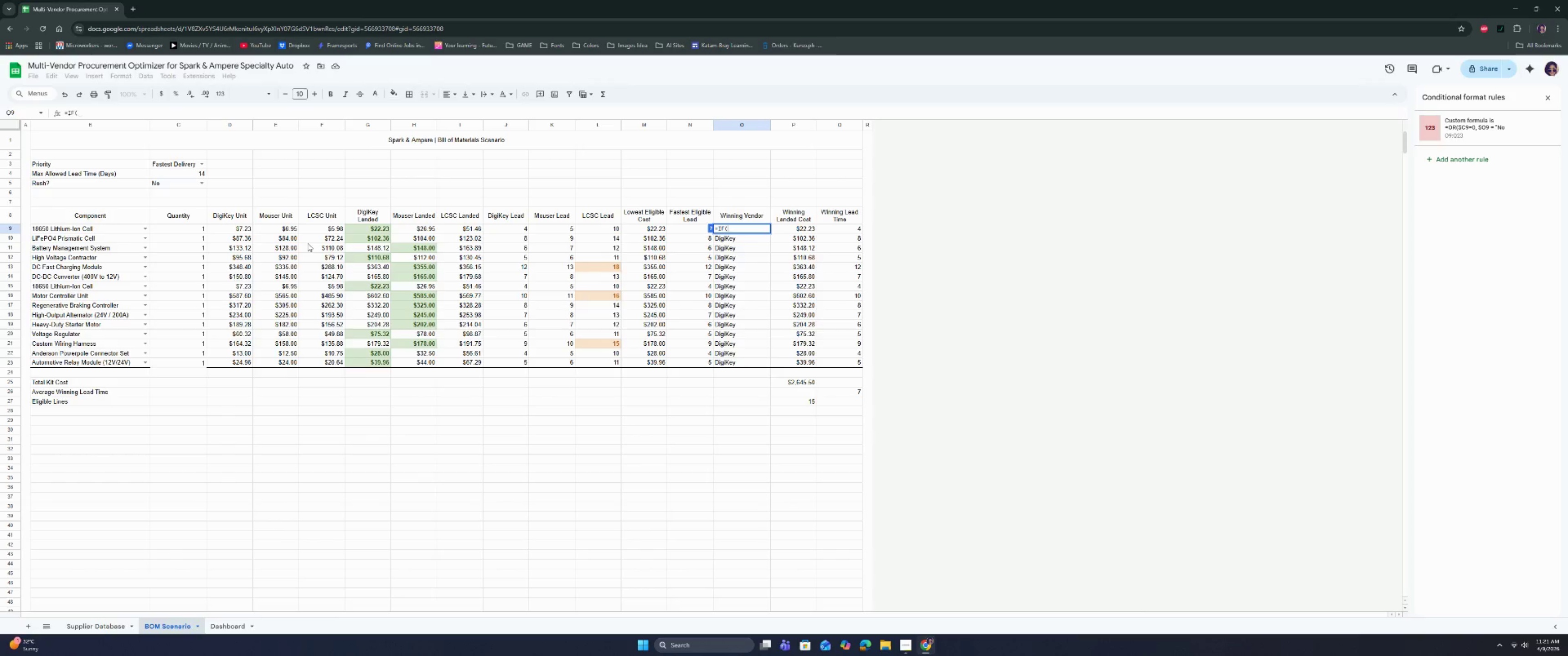 
left_click([186, 233])
 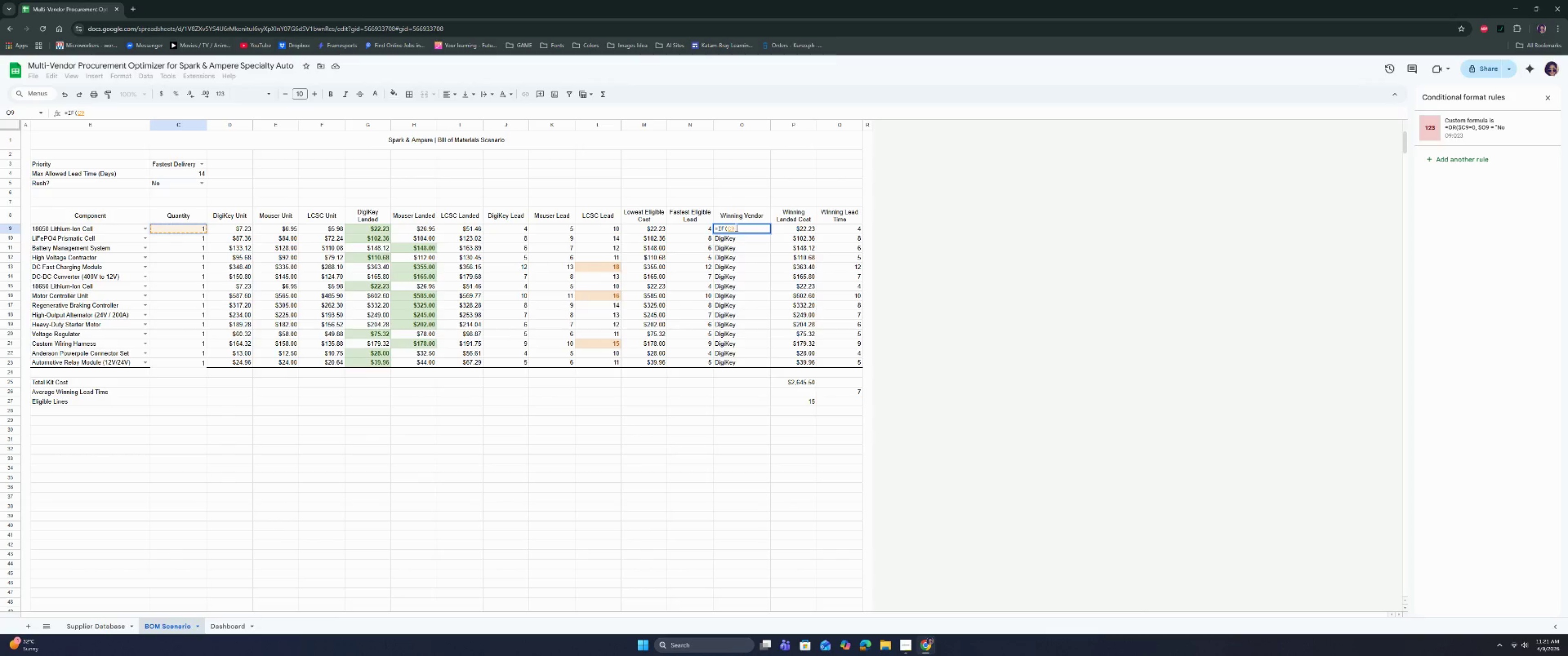 
left_click([727, 229])
 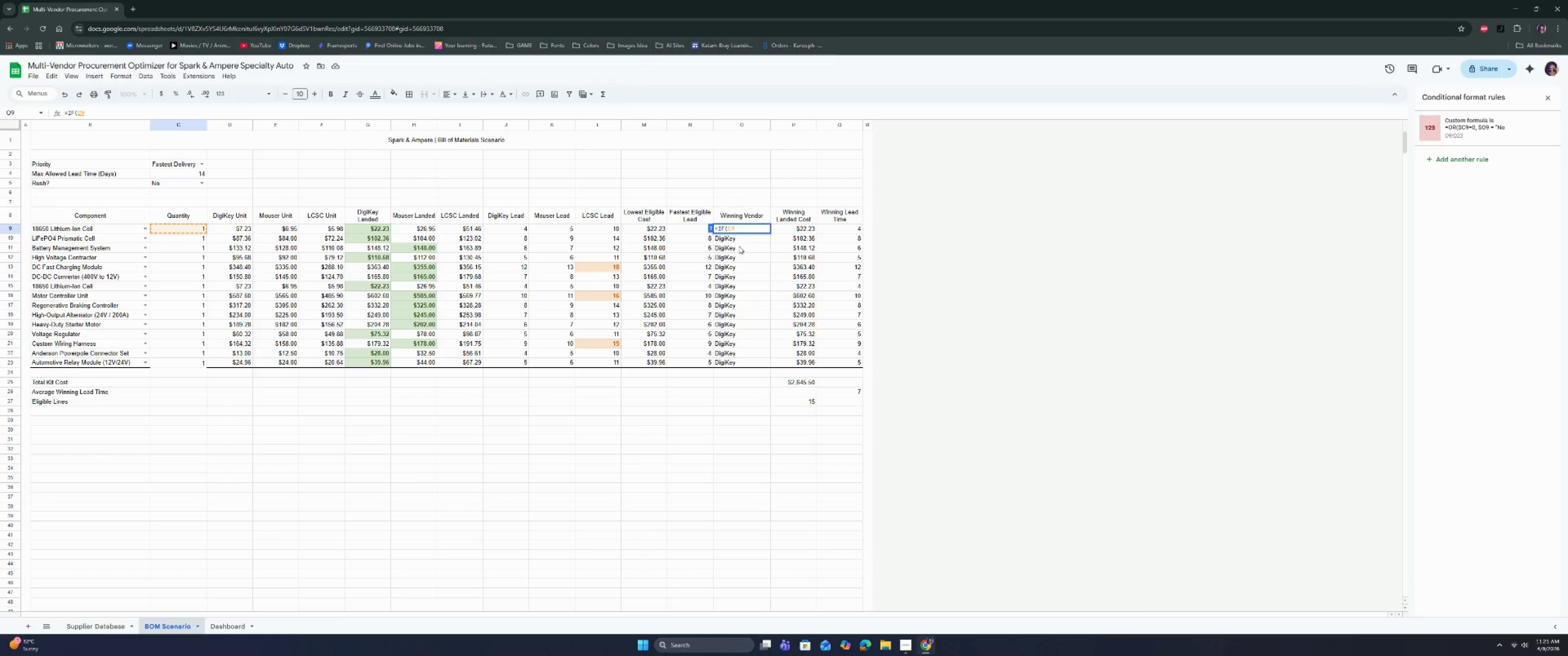 
key(Shift+ShiftRight)
 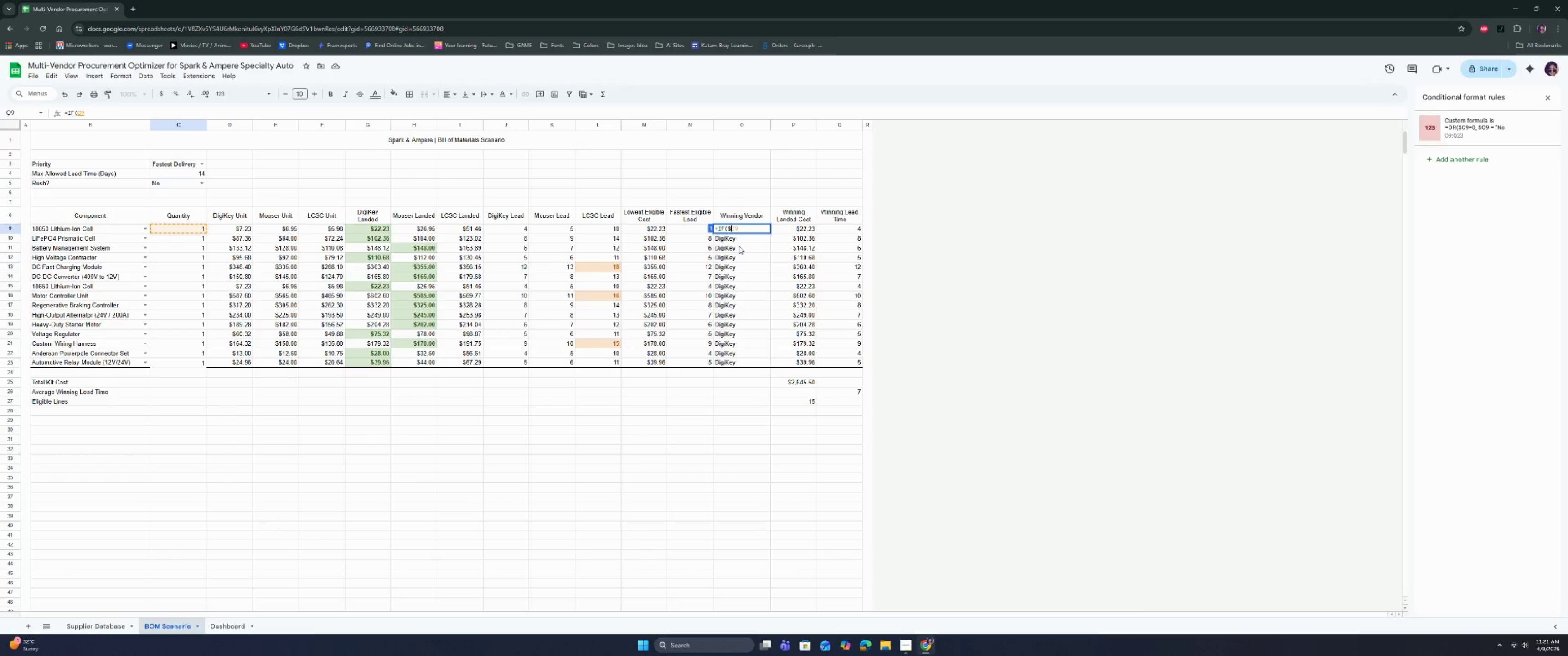 
key(Shift+4)
 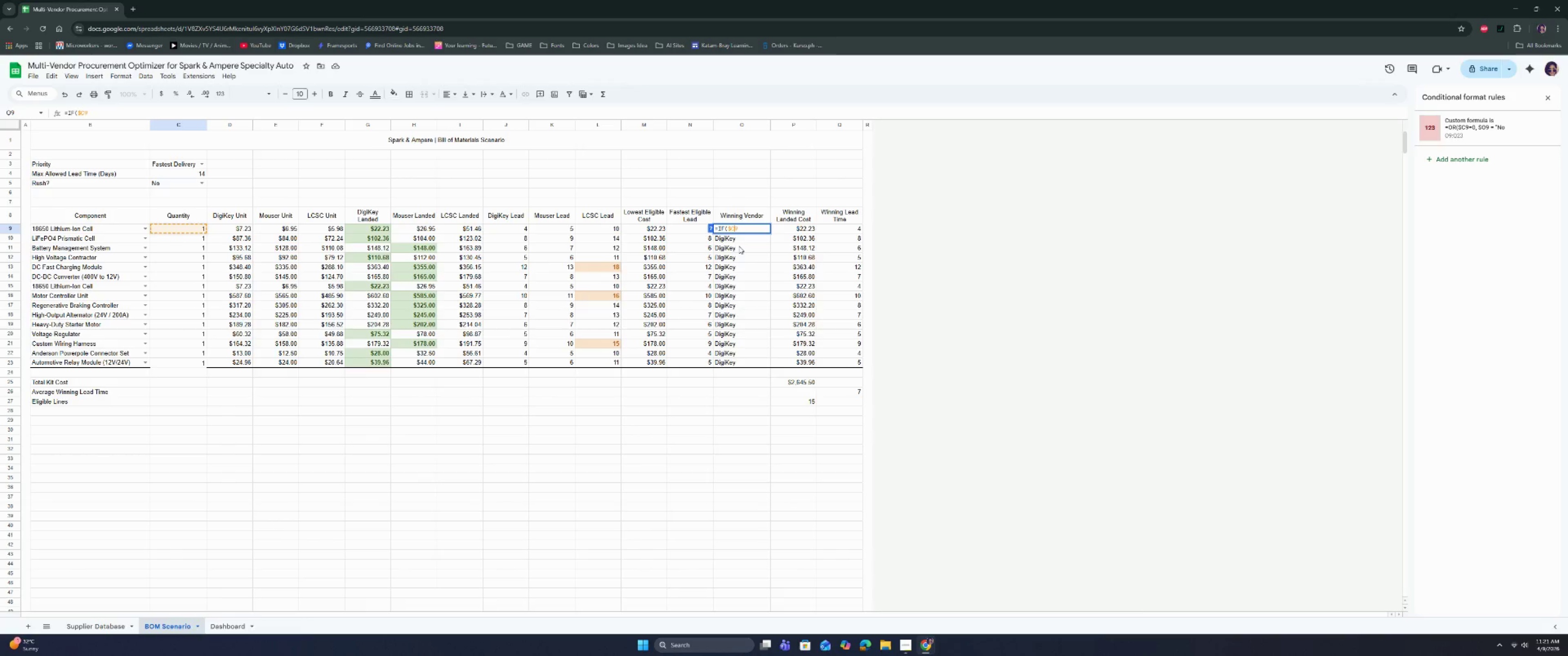 
key(ArrowRight)
 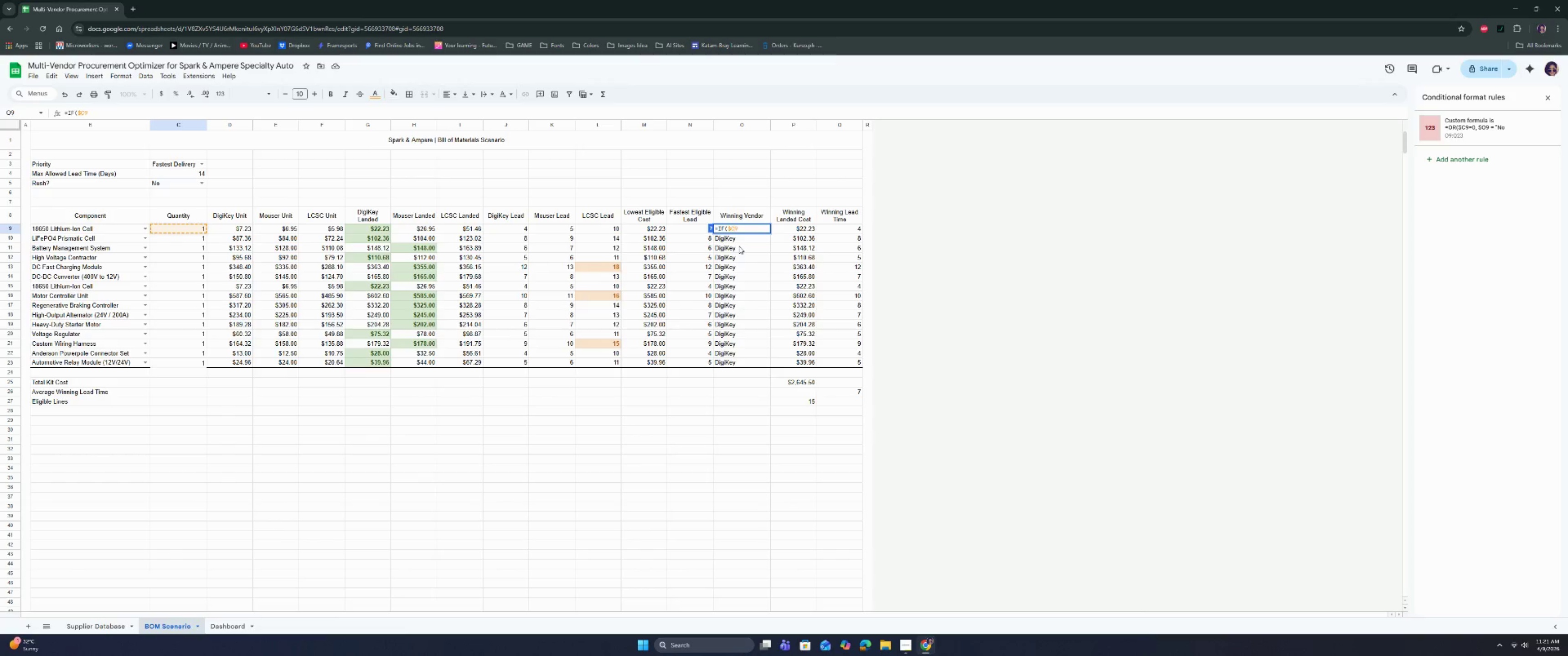 
key(ArrowRight)
 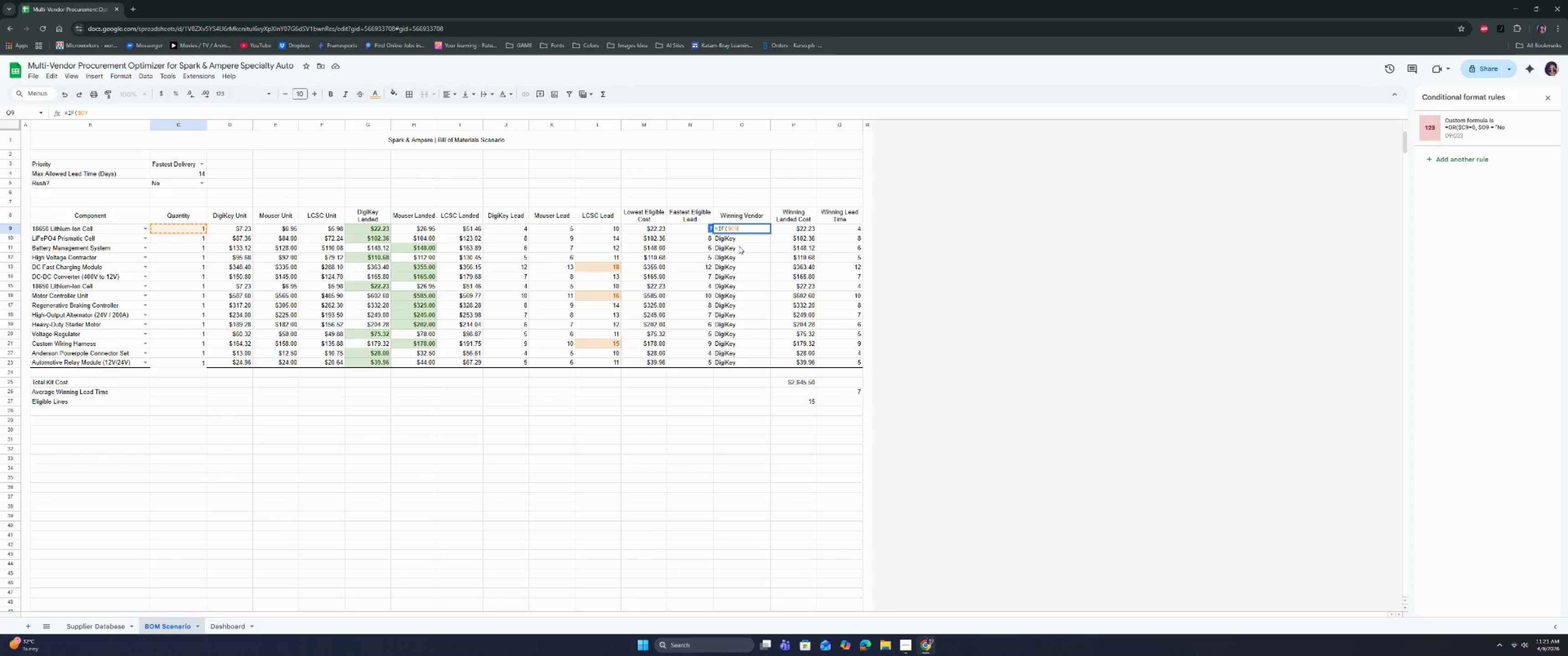 
type( <= 0, "No Eligible Vendor", if)
 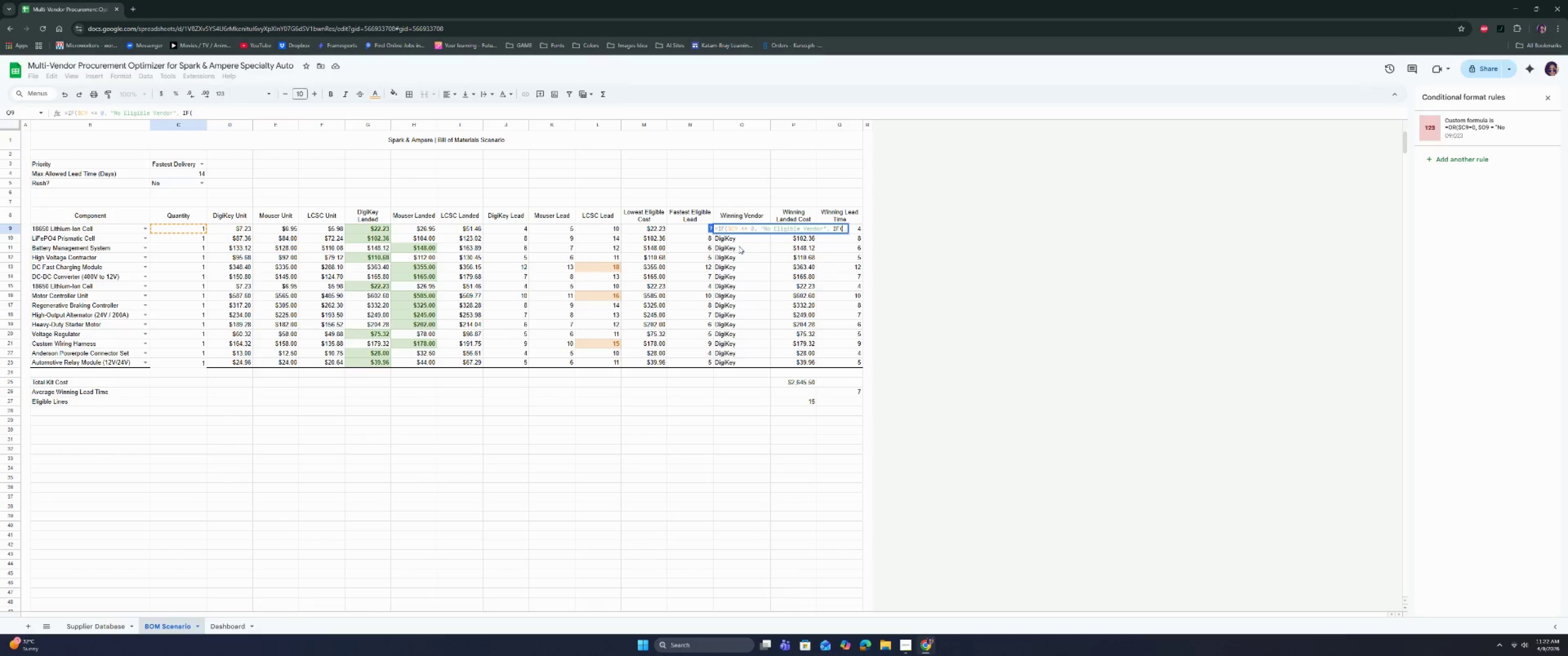 
 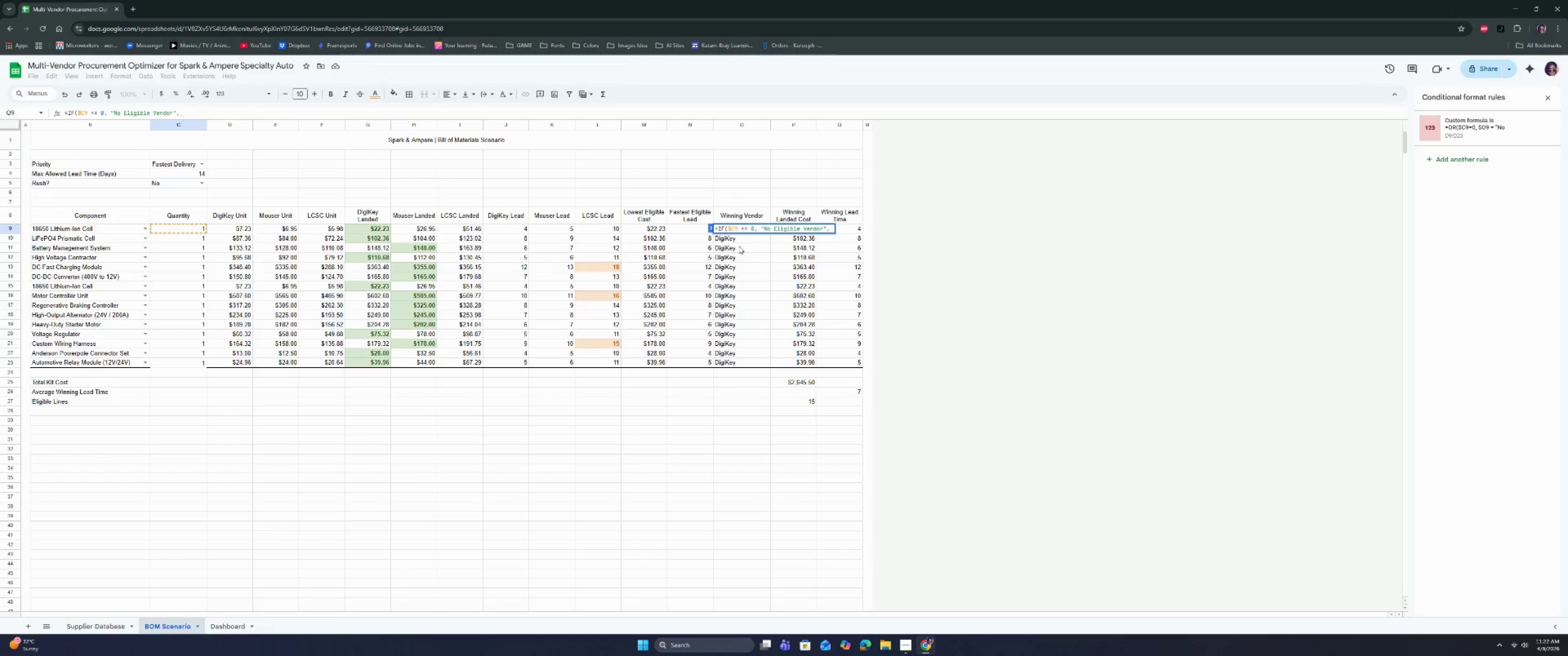 
key(Enter)
 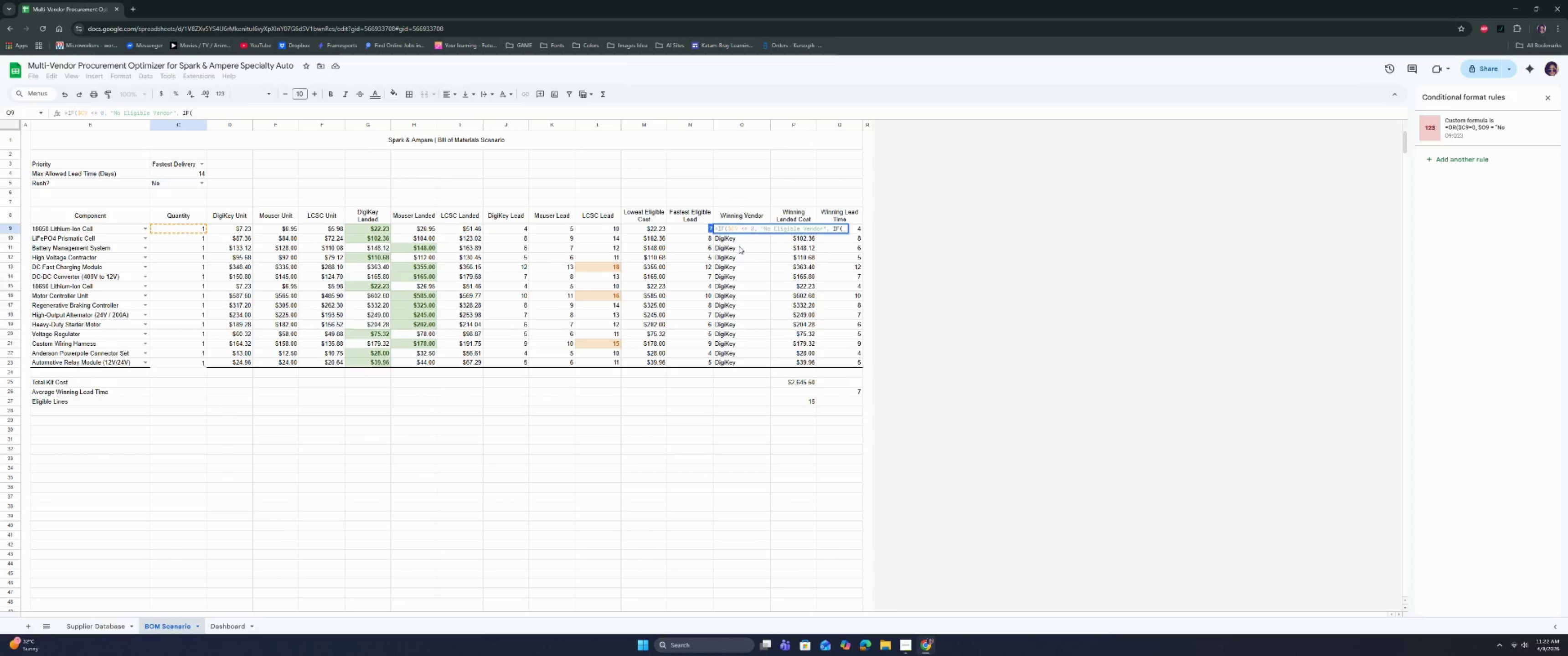 
type(m9)
key(Backspace)
key(Backspace)
type(M9)
 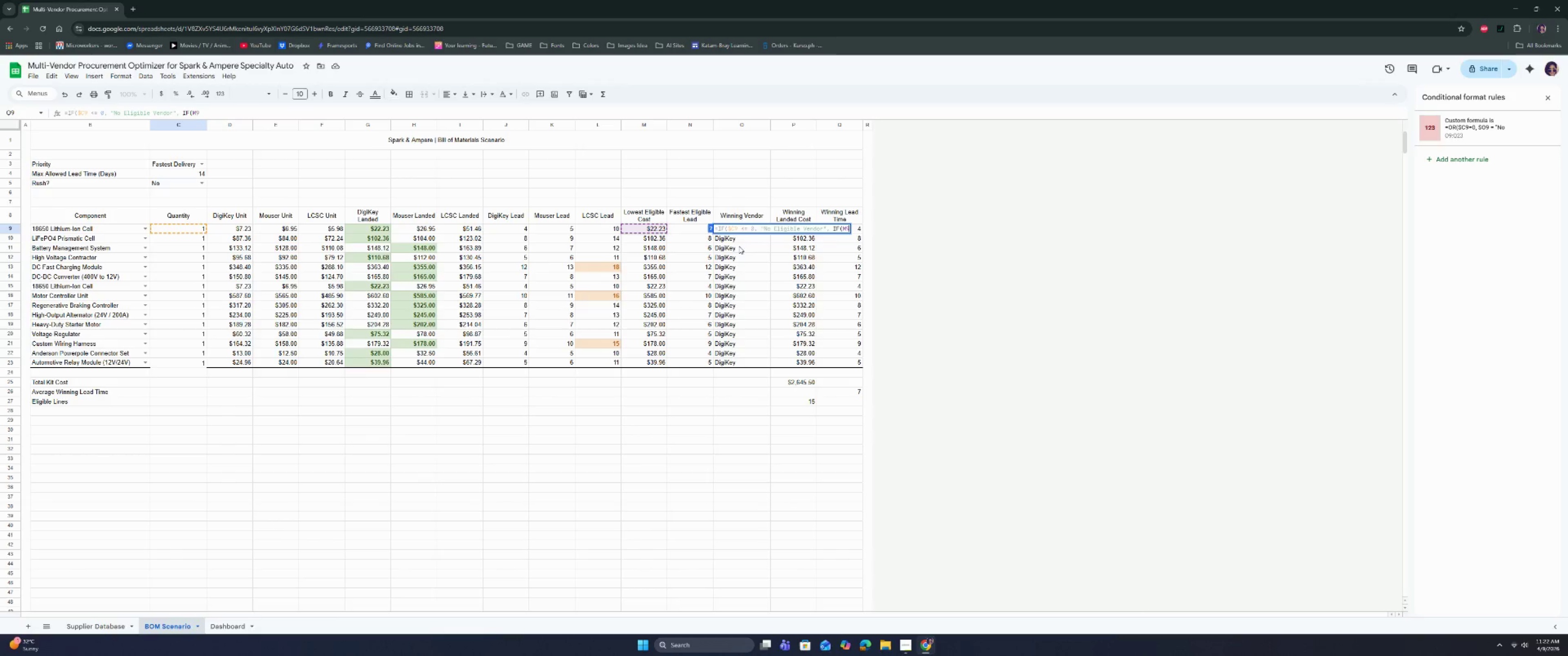 
key(ArrowLeft)
 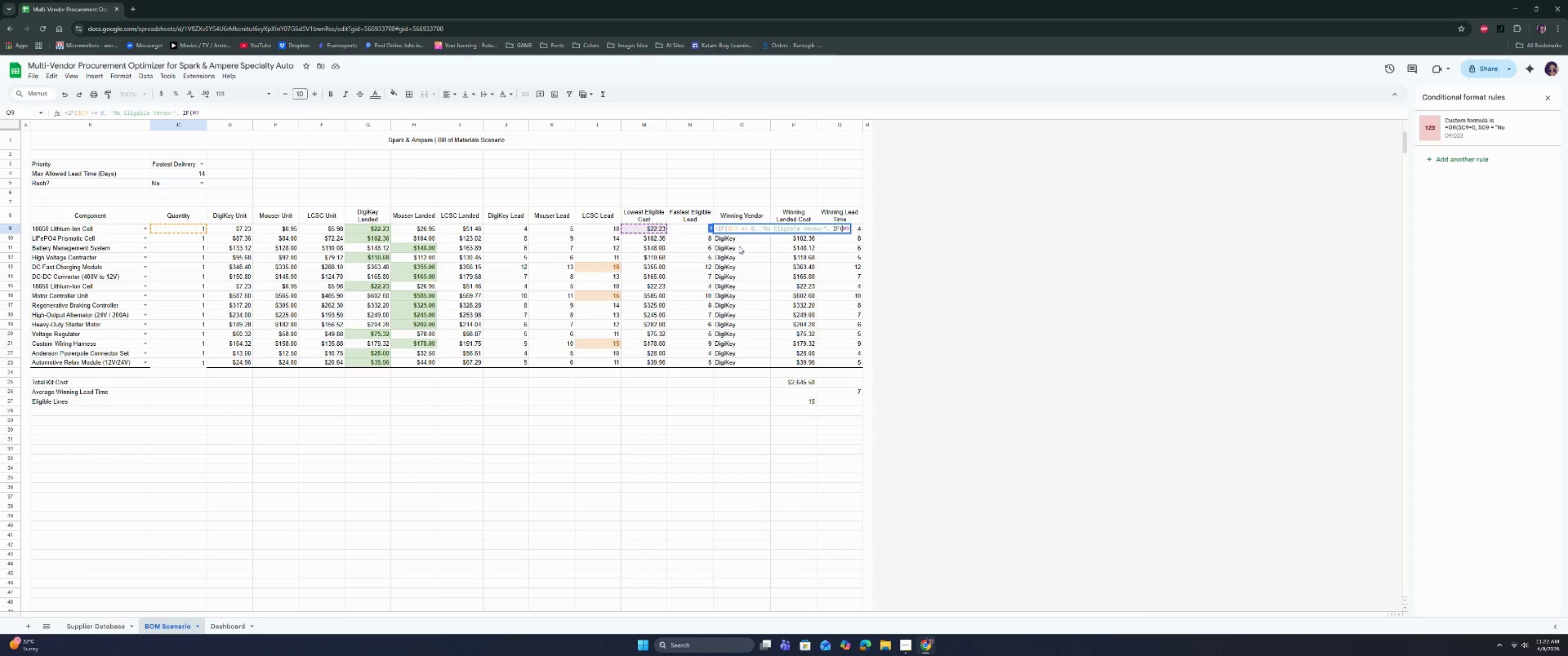 
key(ArrowLeft)
 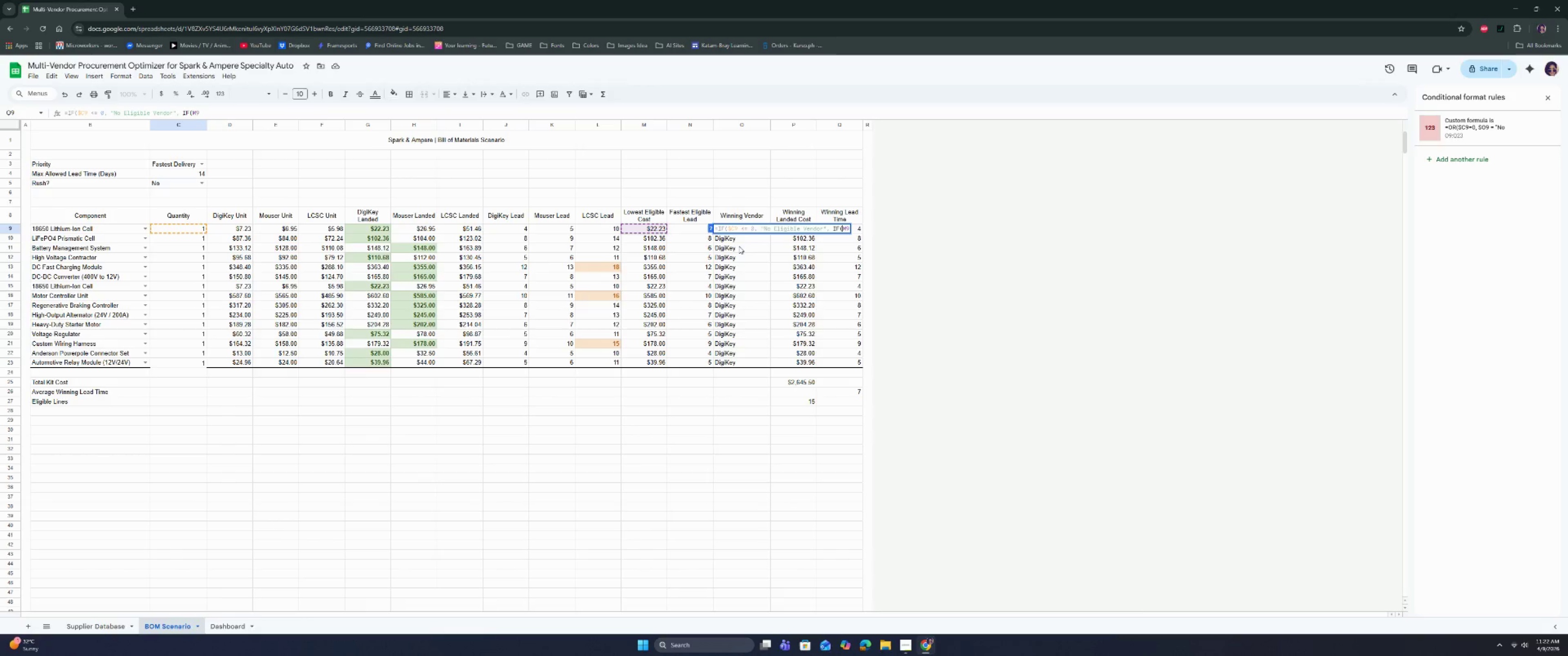 
key(Shift+ShiftRight)
 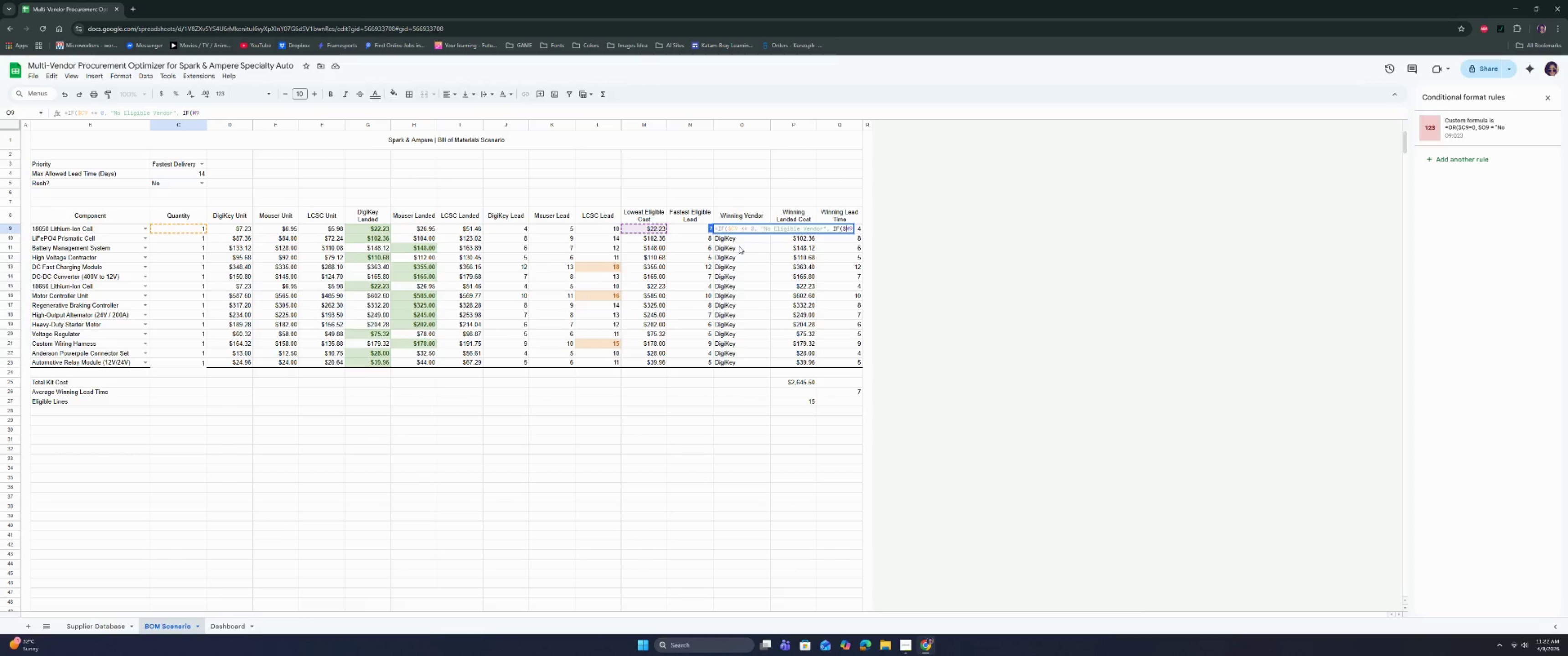 
key(Shift+4)
 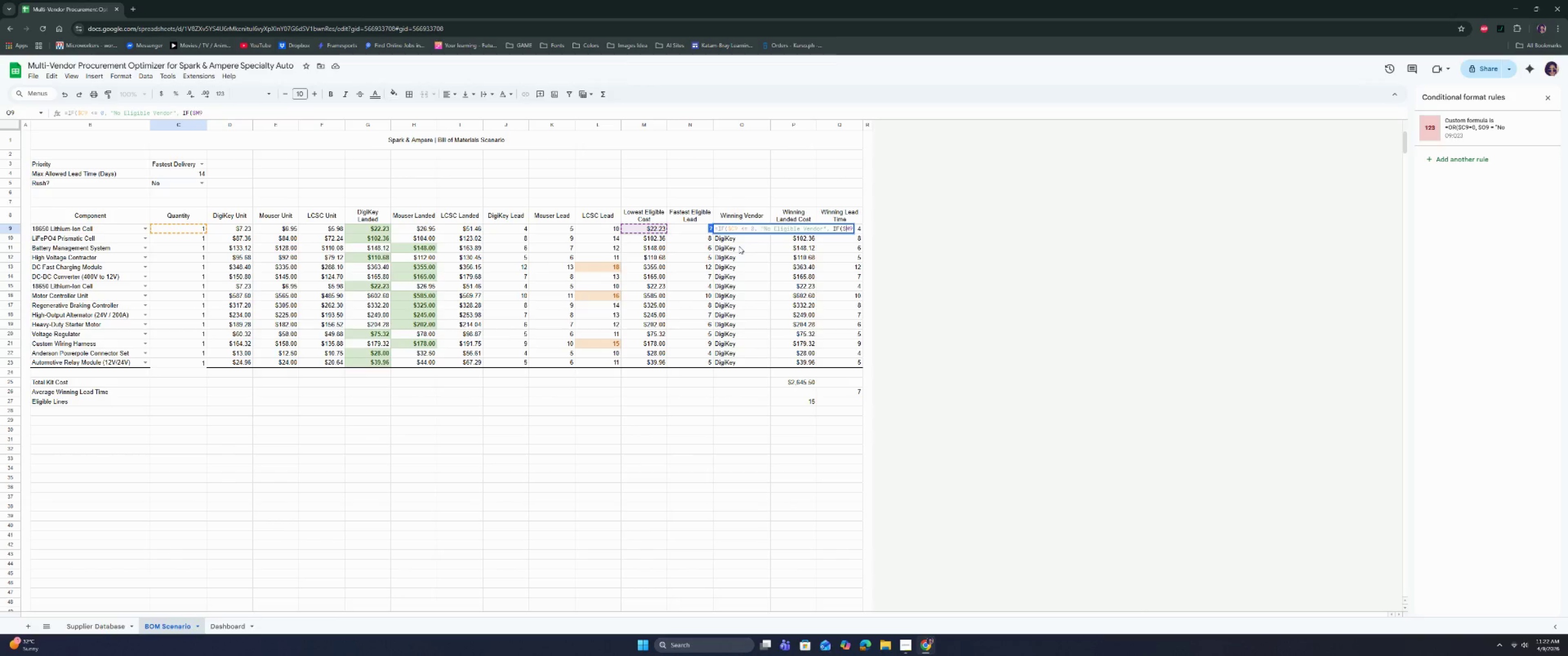 
key(ArrowRight)
 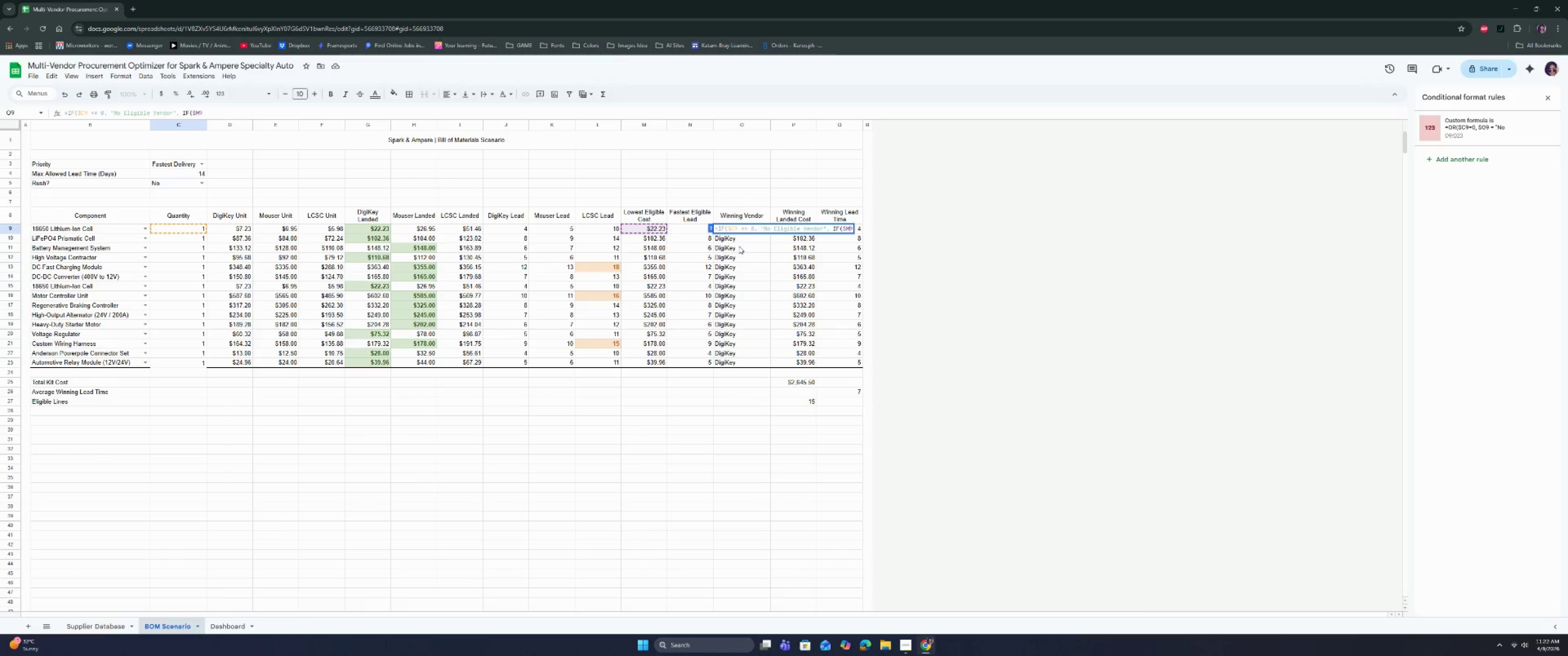 
key(ArrowRight)
 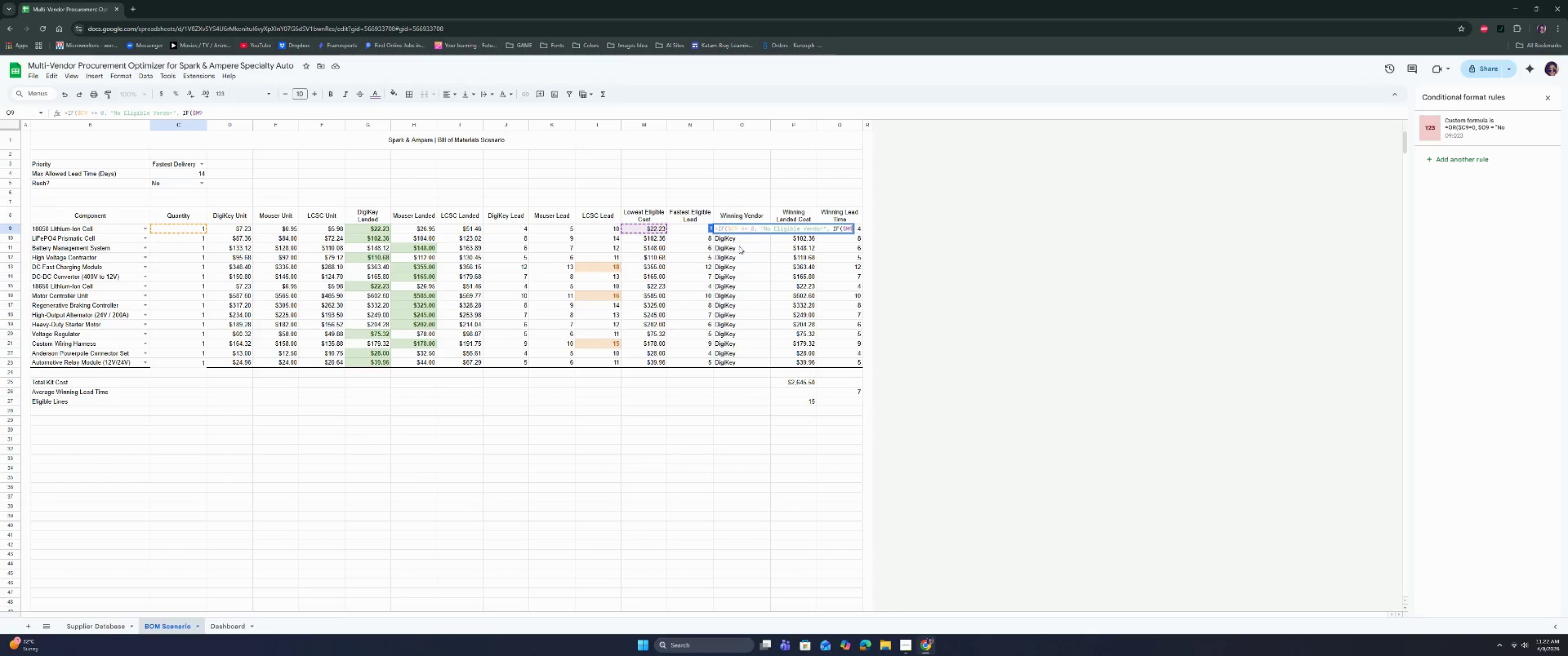 
key(Backspace)
key(Backspace)
key(Backspace)
type(C3)
 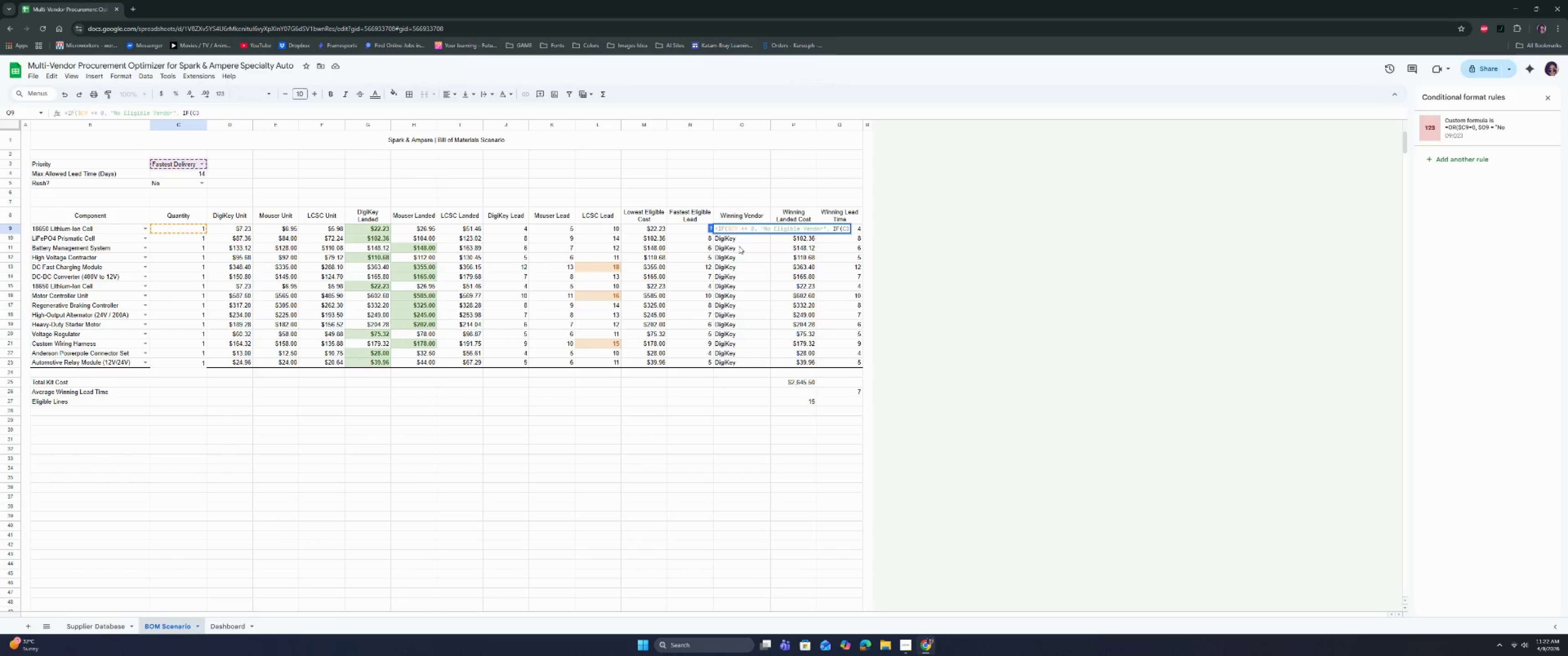 
key(ArrowLeft)
 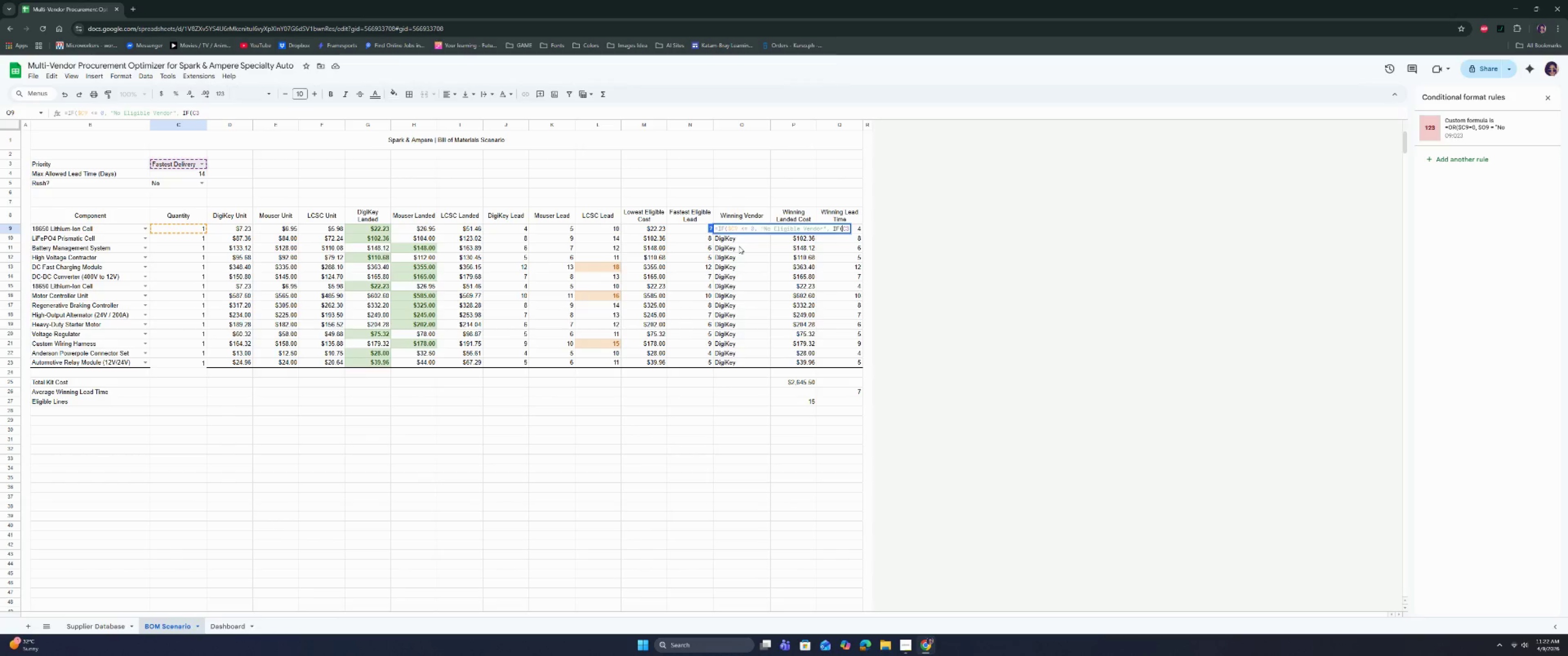 
key(ArrowLeft)
 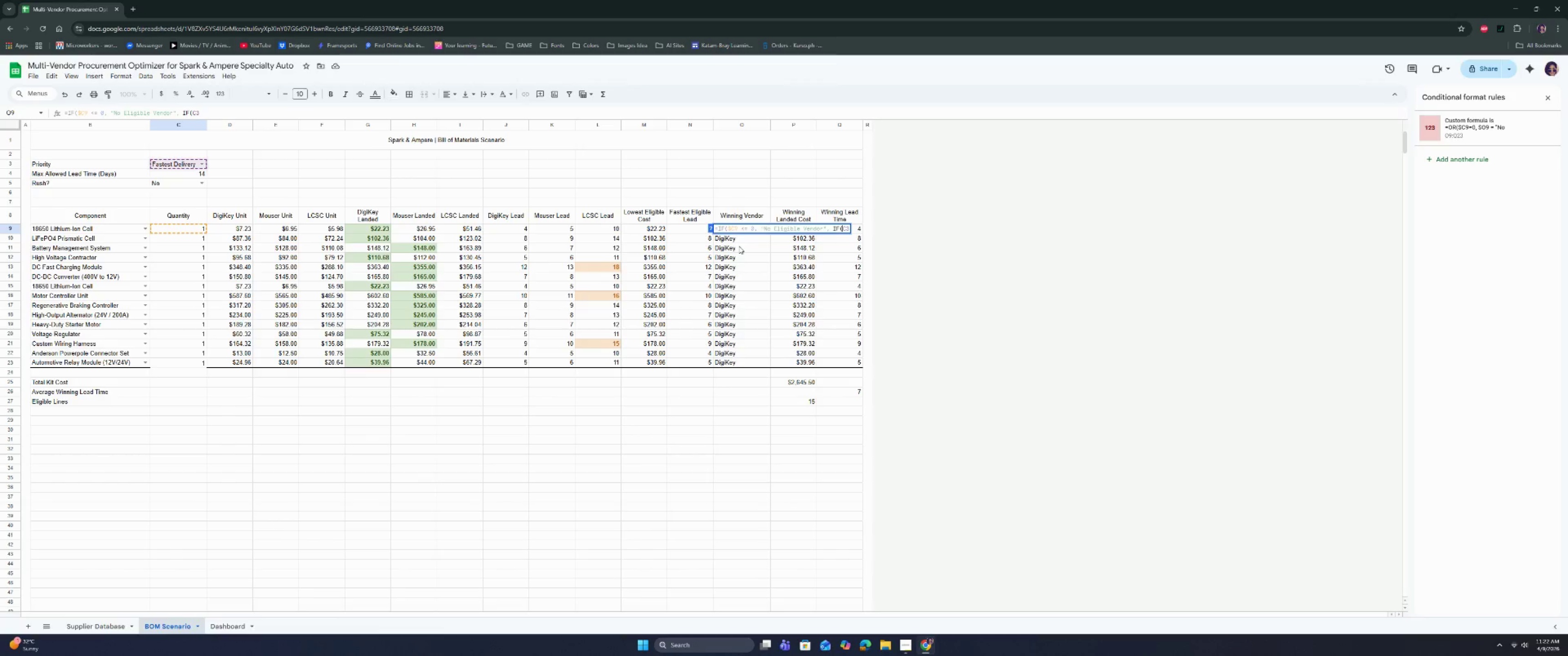 
key(Shift+ShiftRight)
 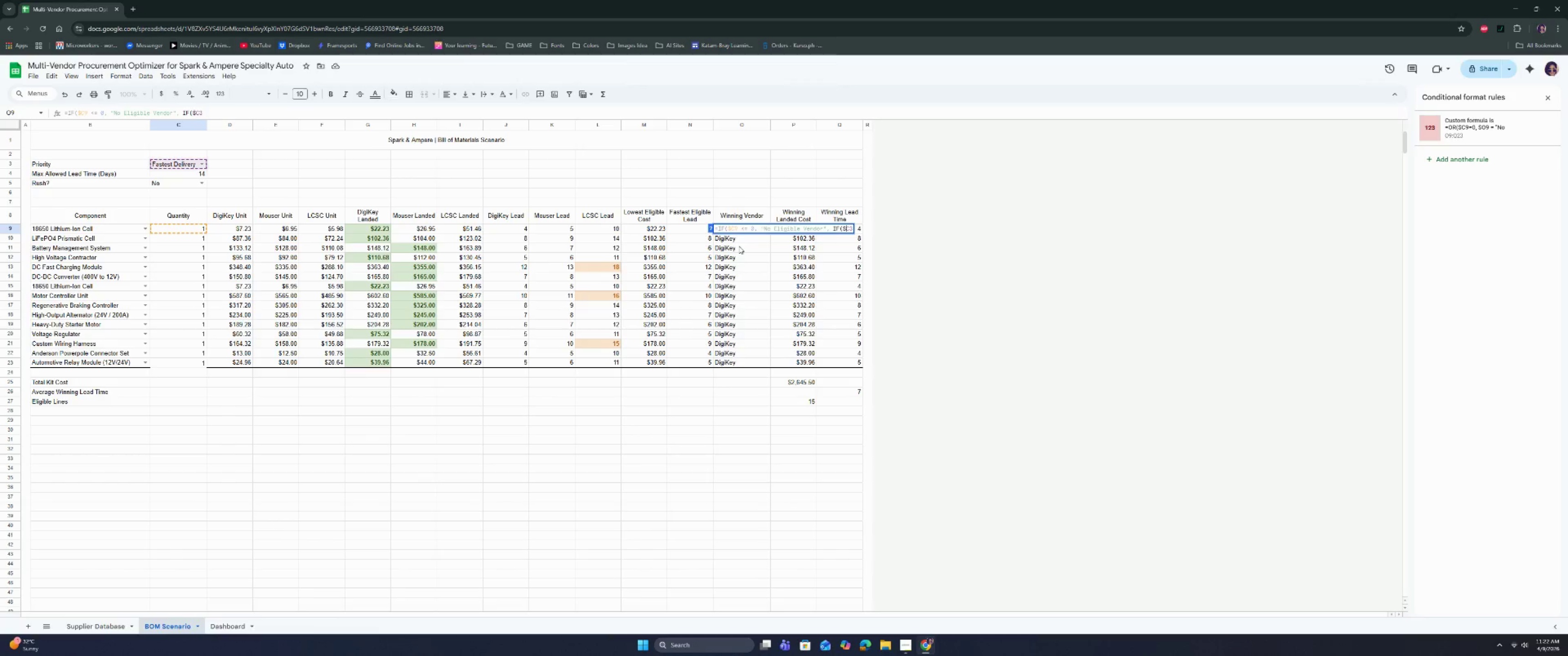 
key(Shift+4)
 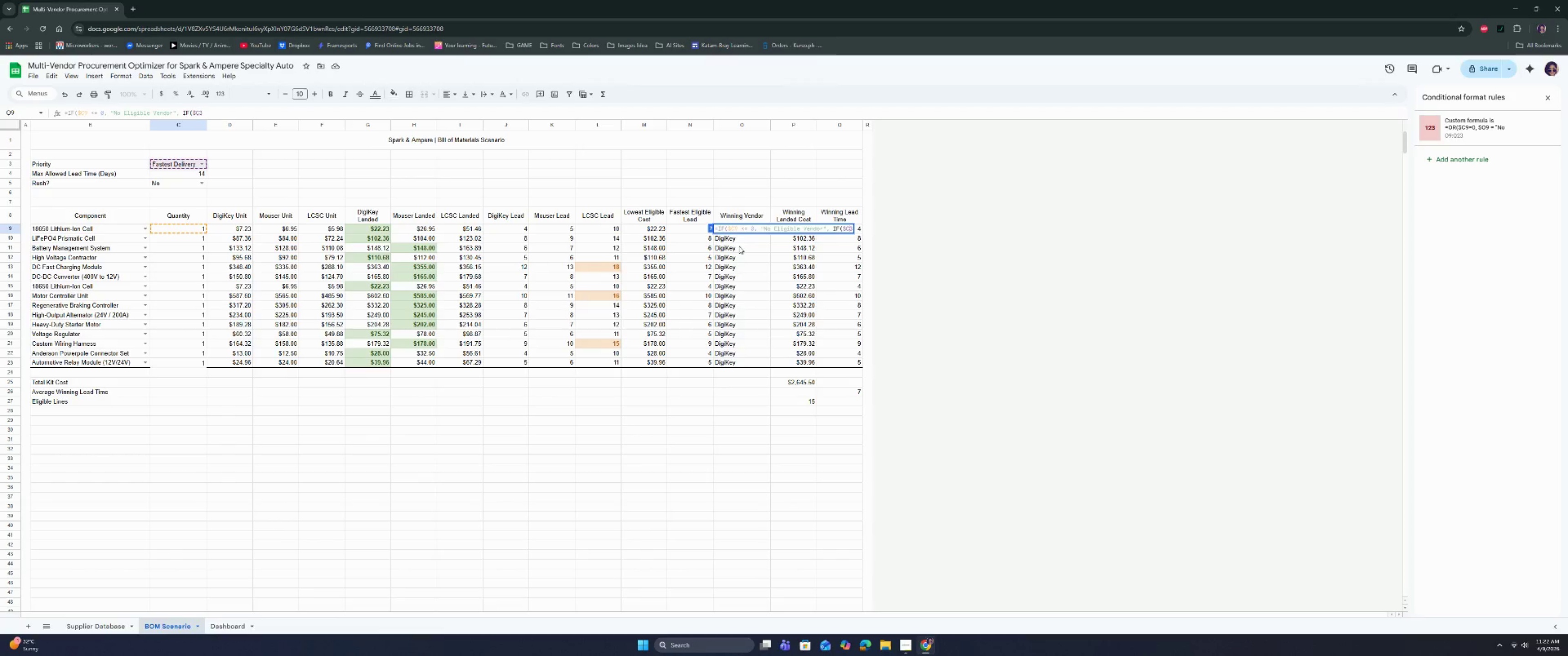 
key(ArrowRight)
 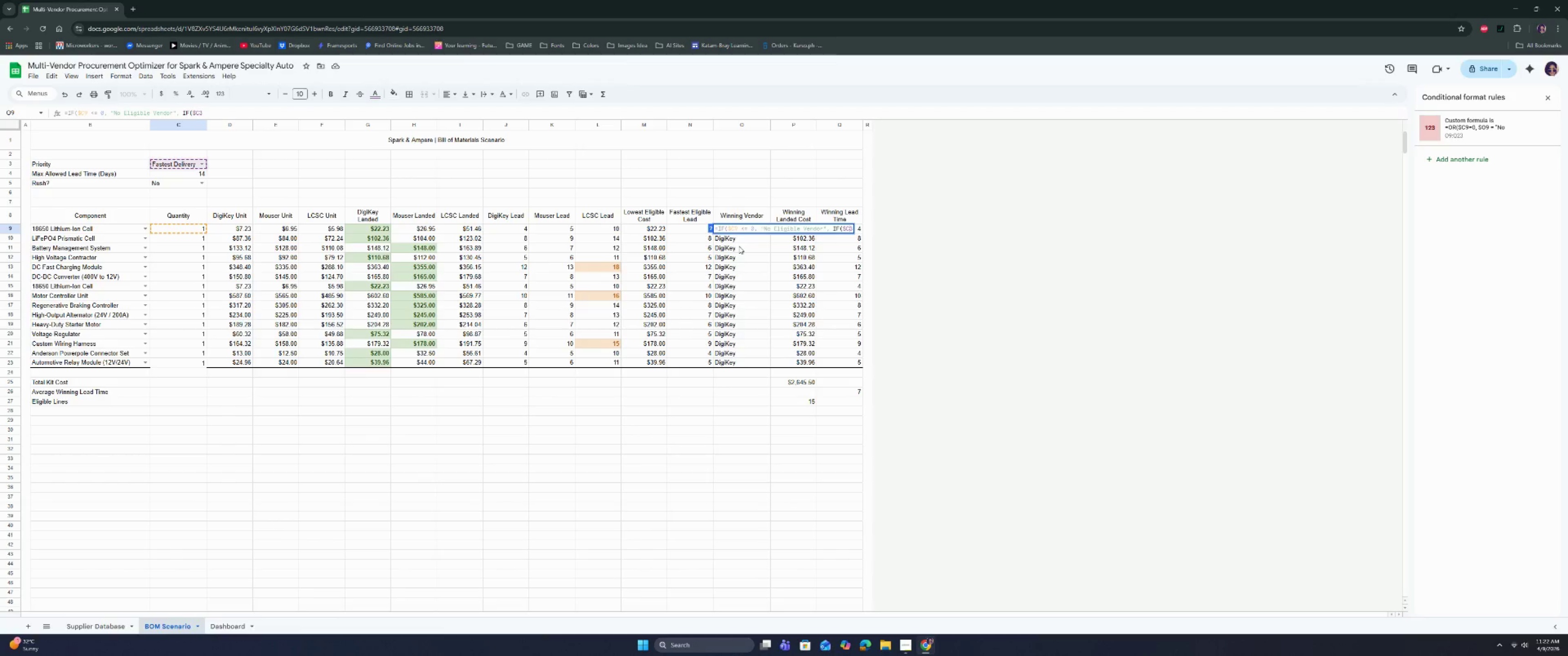 
key(Shift+ShiftRight)
 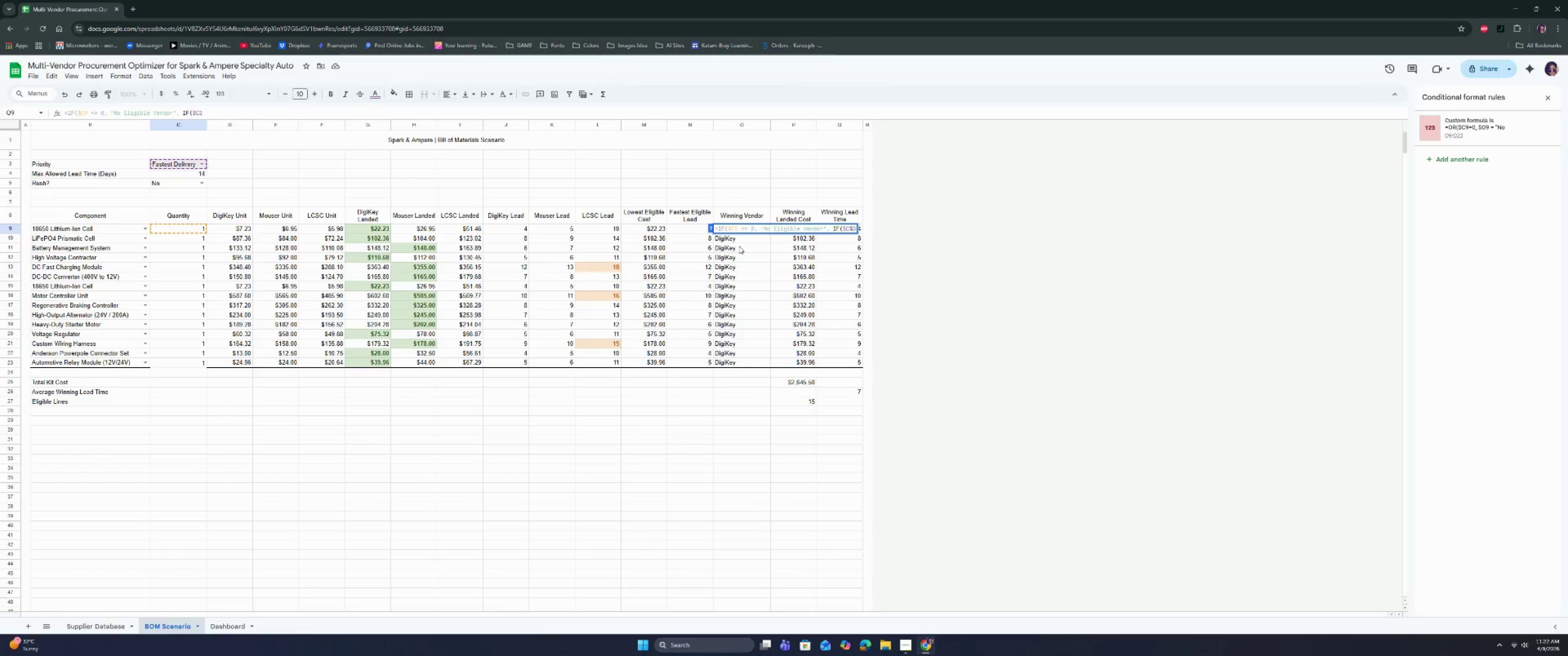 
key(Shift+4)
 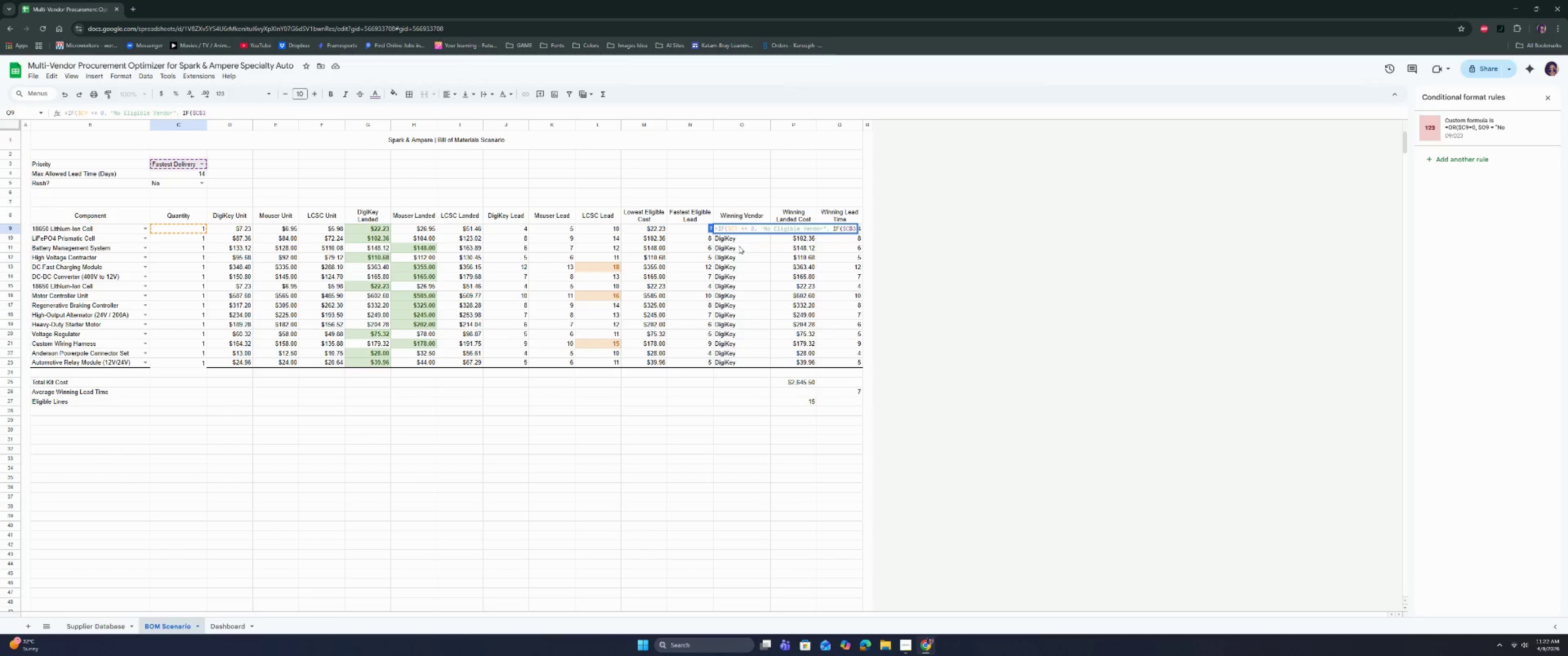 
key(ArrowLeft)
 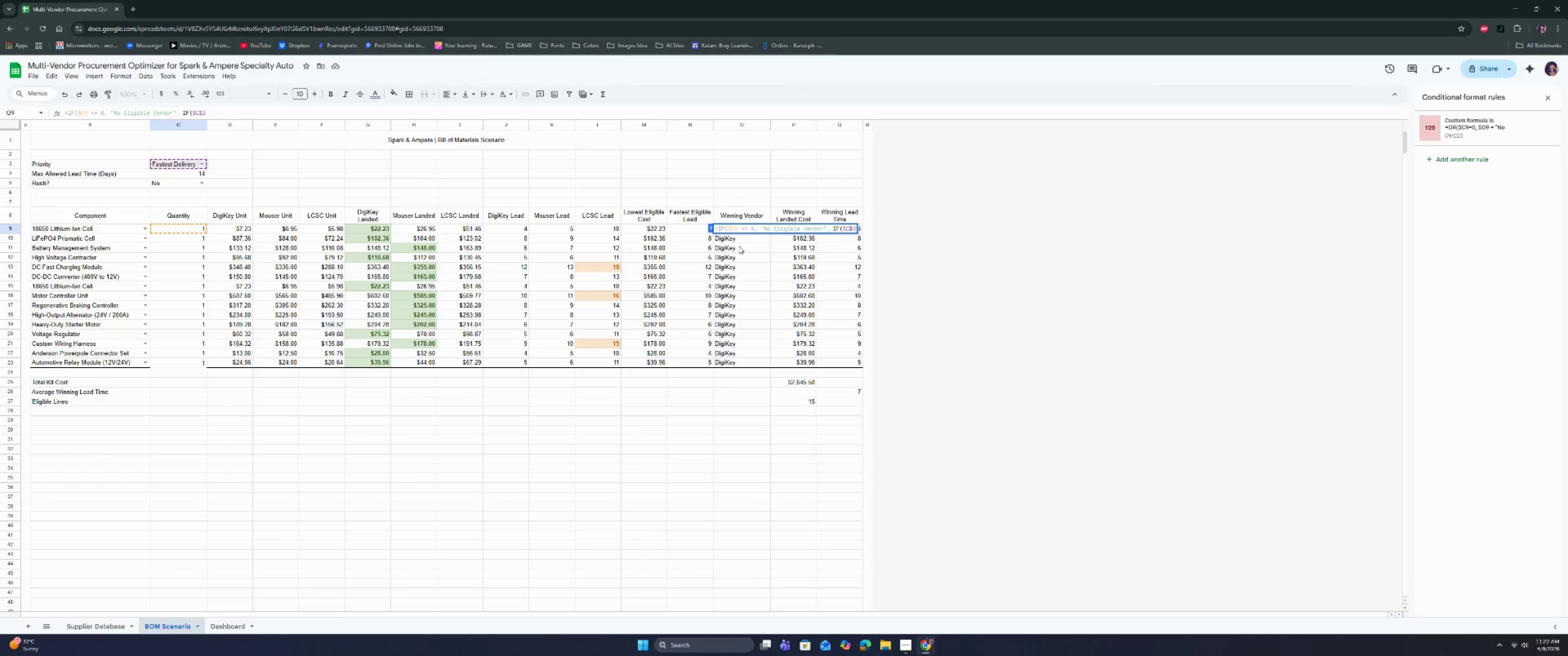 
key(ArrowLeft)
 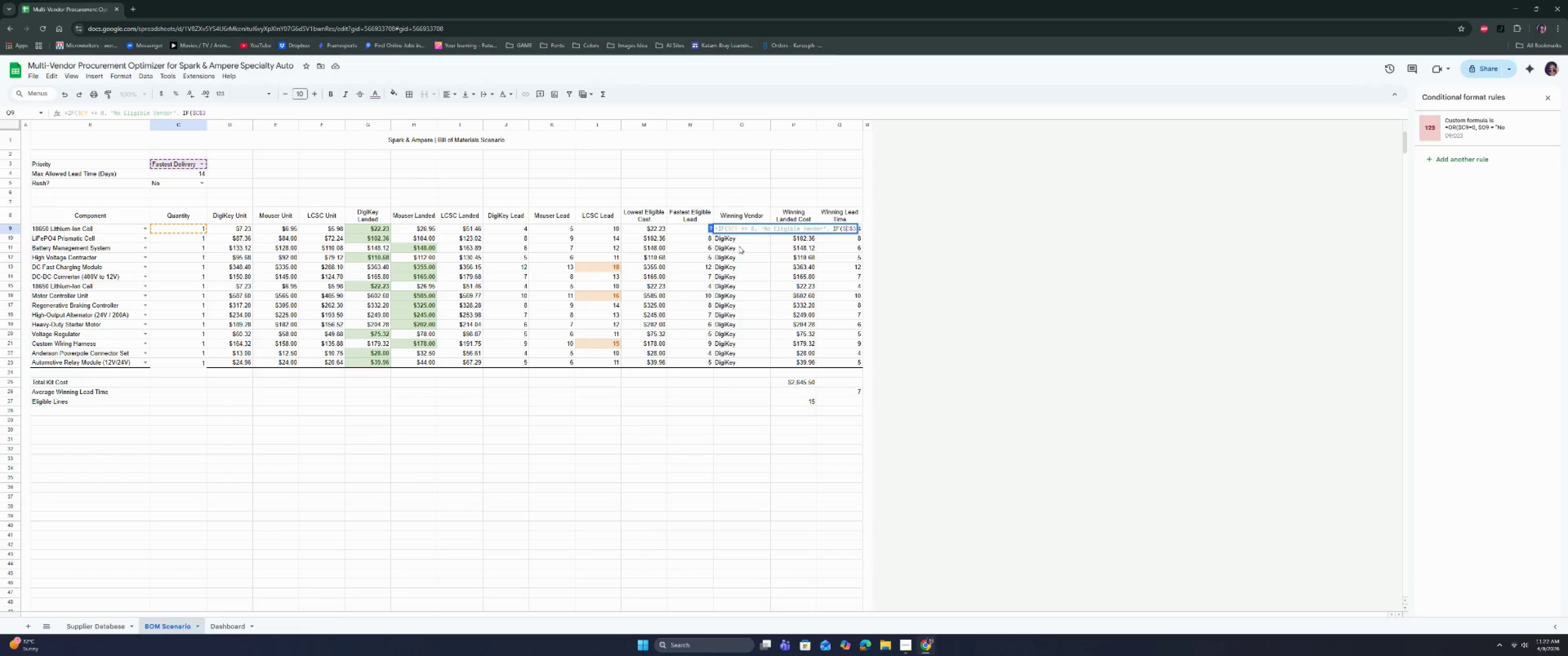 
key(ArrowRight)
 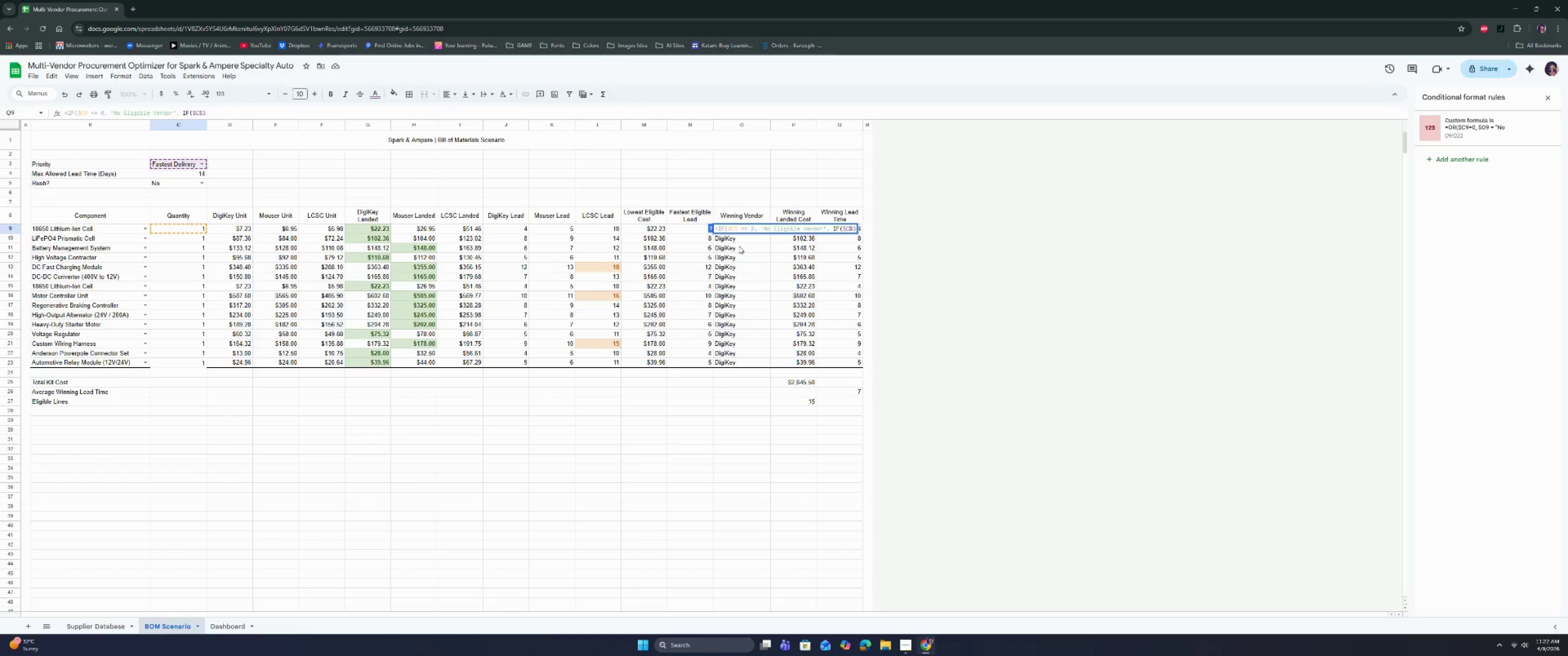 
key(ArrowLeft)
 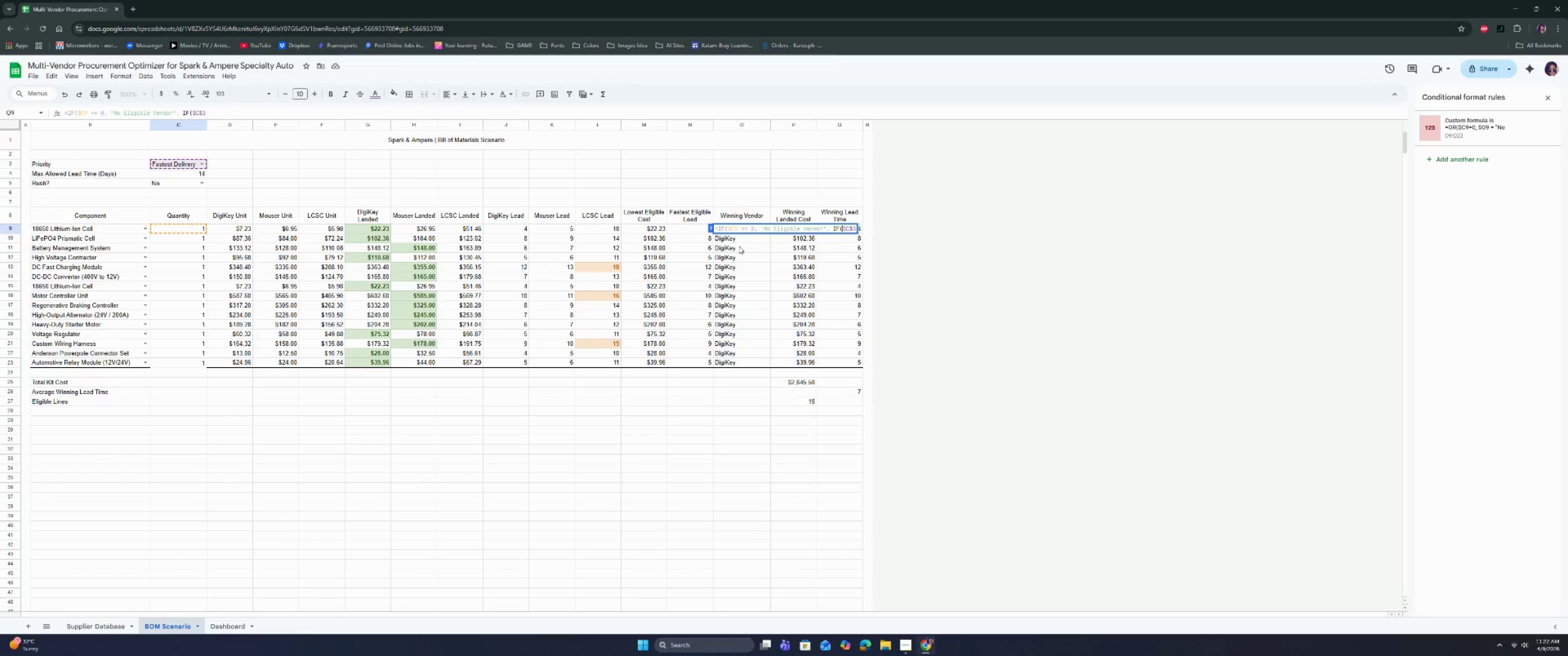 
key(ArrowLeft)
 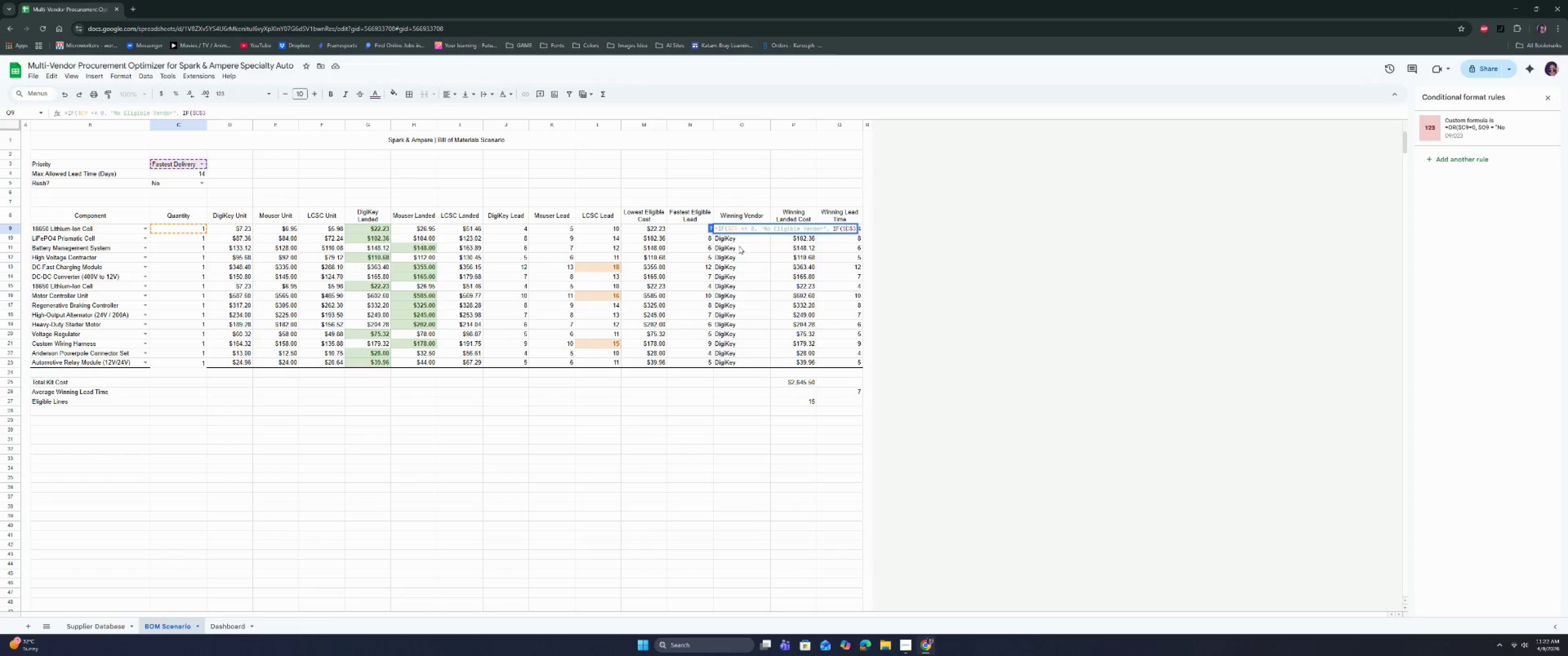 
key(ArrowRight)
 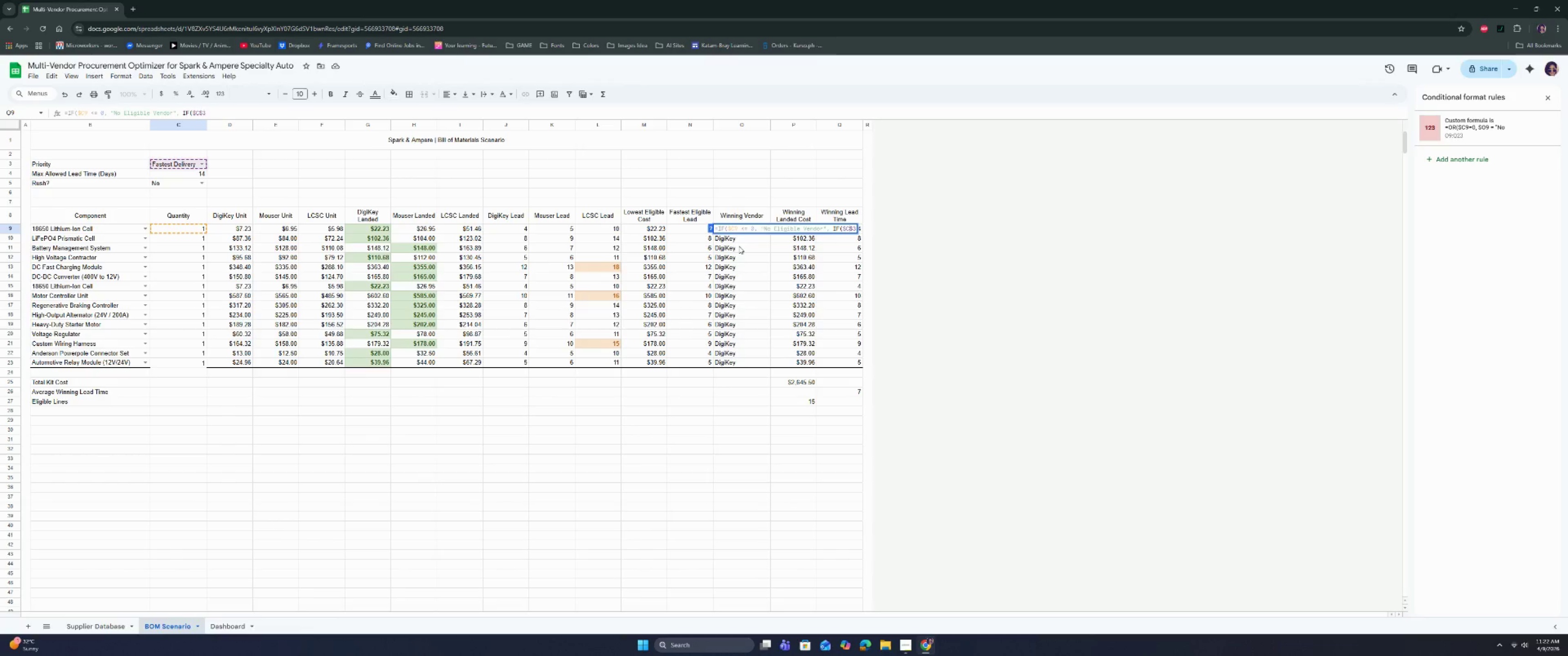 
key(ArrowRight)
 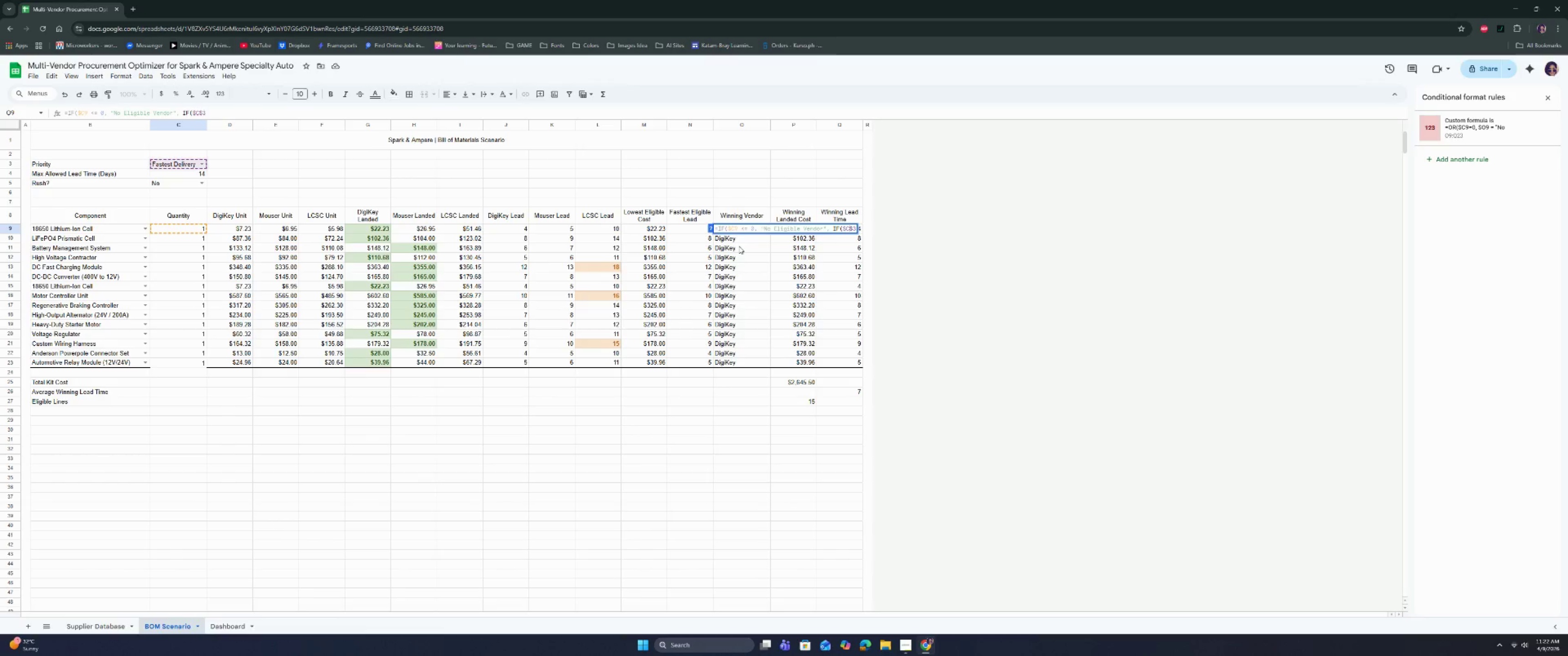 
key(ArrowRight)
 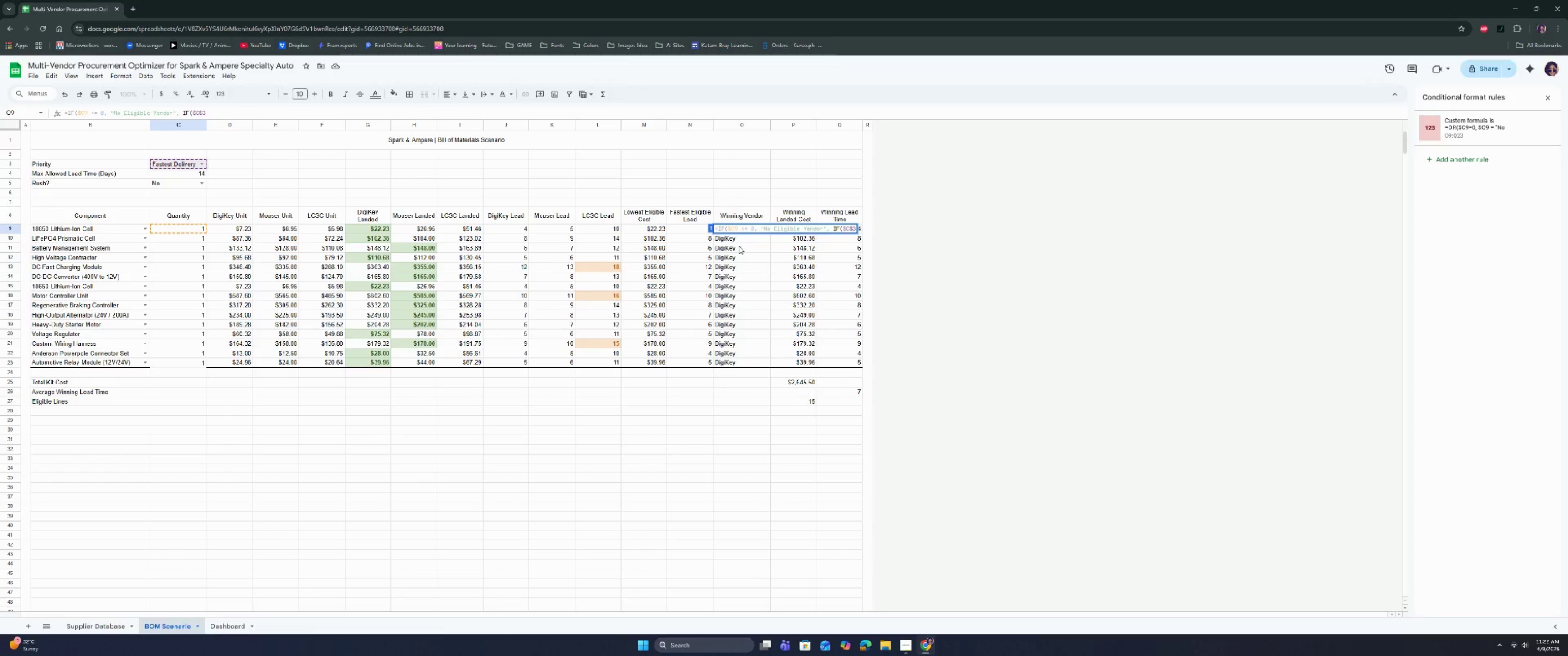 
key(ArrowRight)
 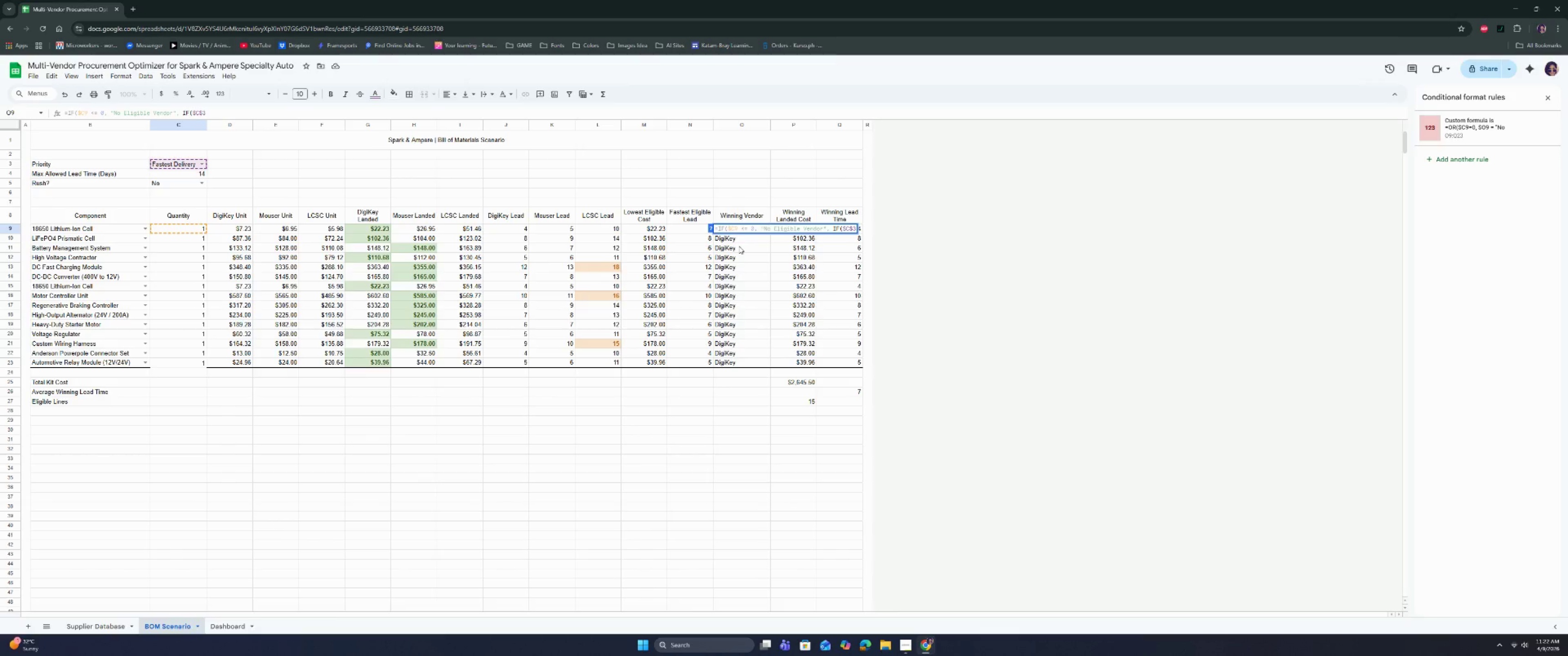 
type(, = "l)
key(Backspace)
type(Lowesr)
key(Backspace)
type(t Cose)
key(Backspace)
type(t)
 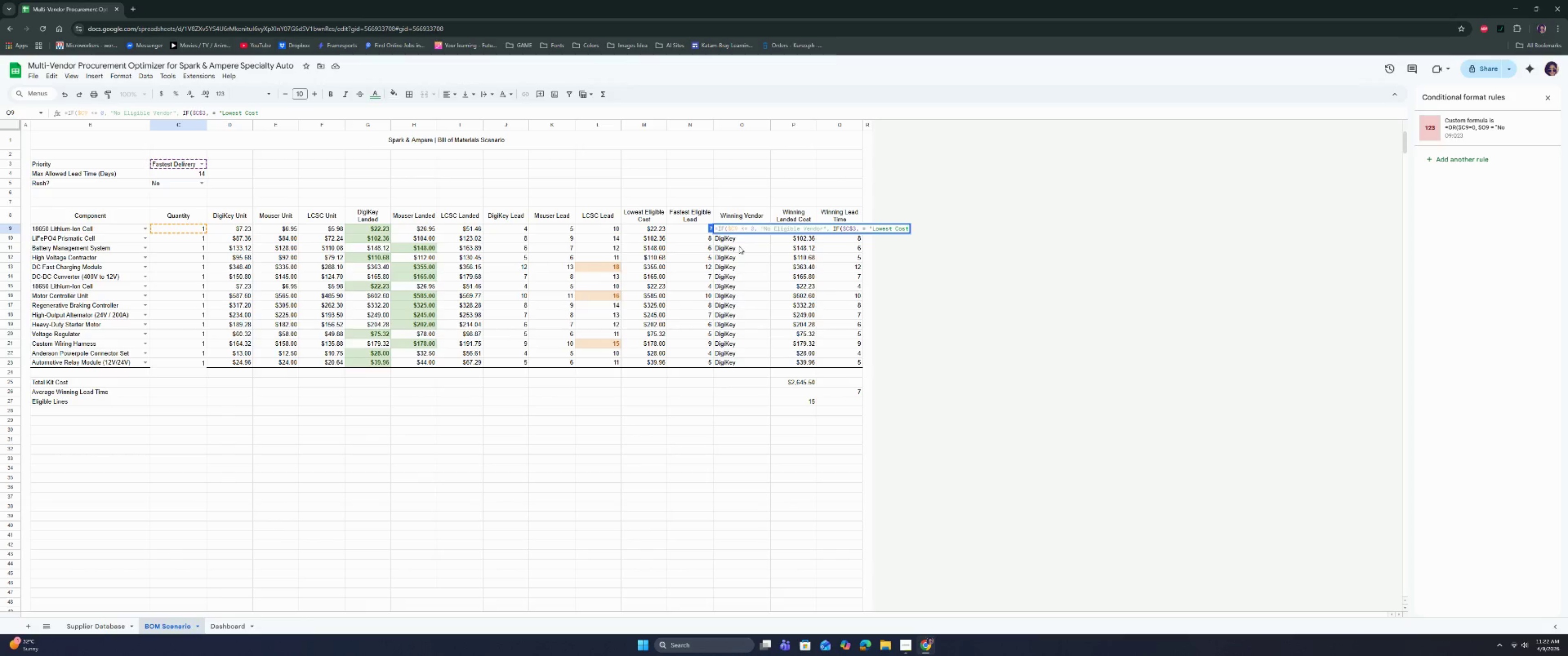 
left_click([805, 439])
 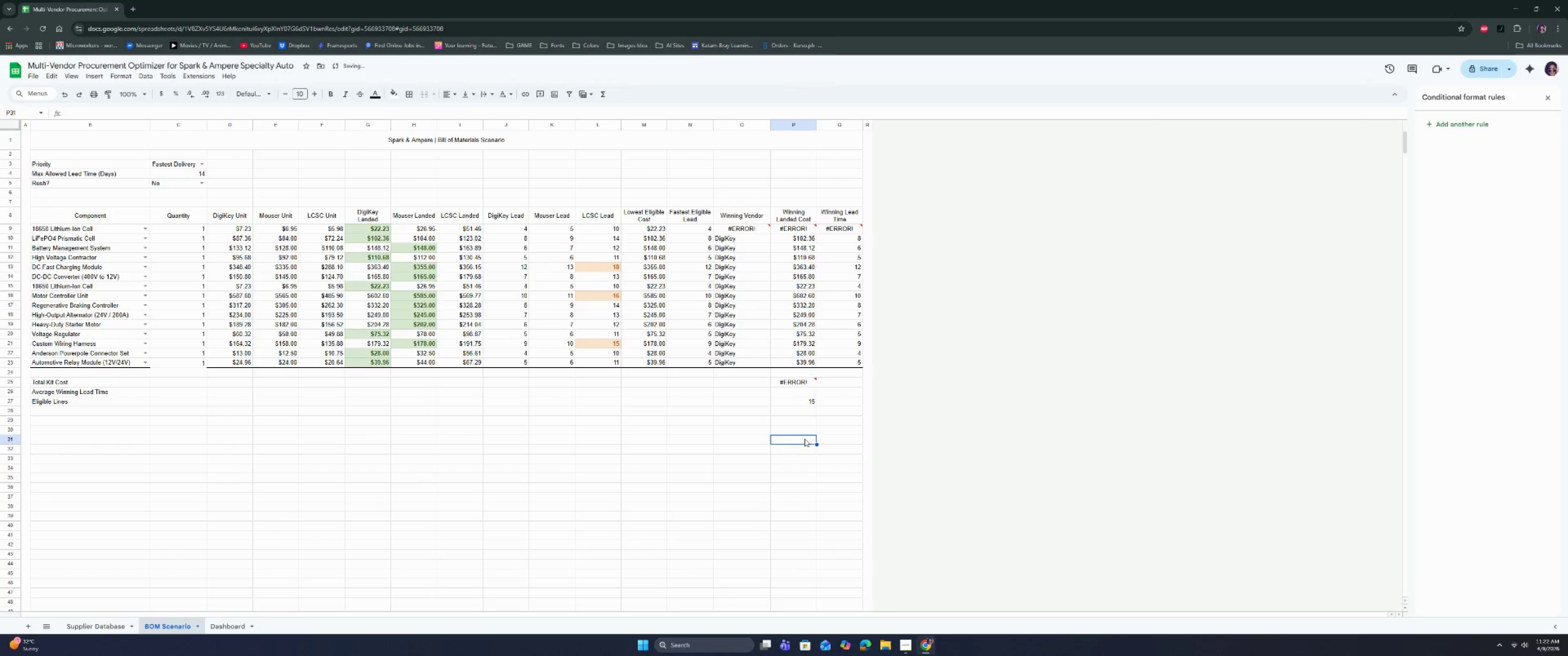 
key(Control+Z)
 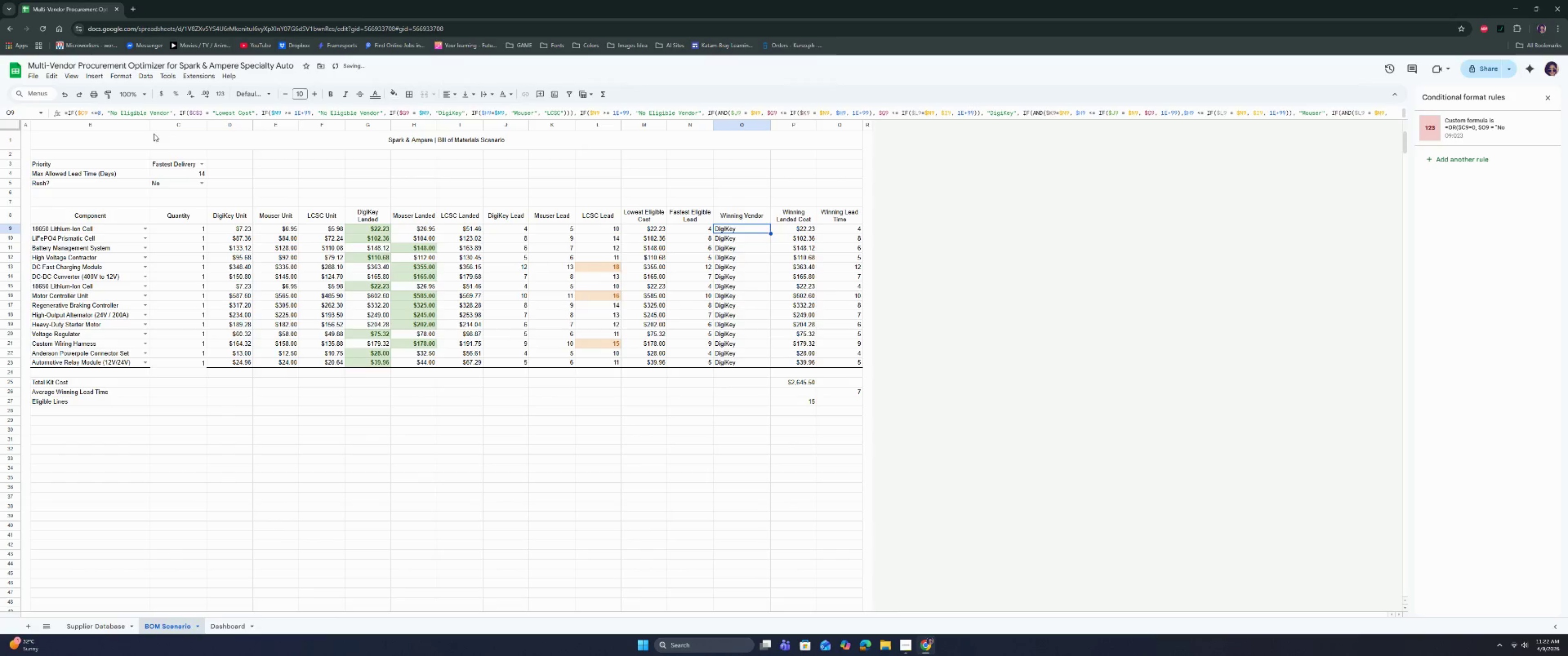 
left_click([195, 162])
 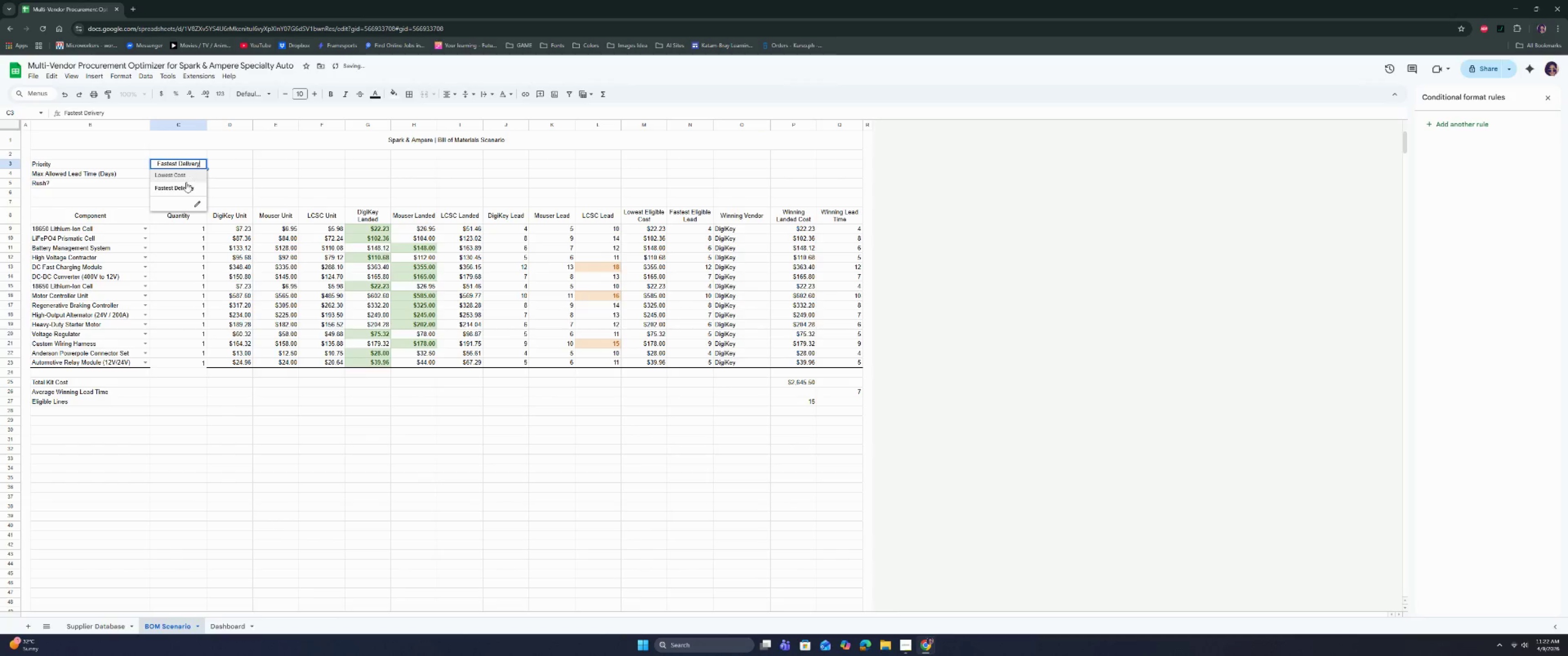 
left_click([182, 176])
 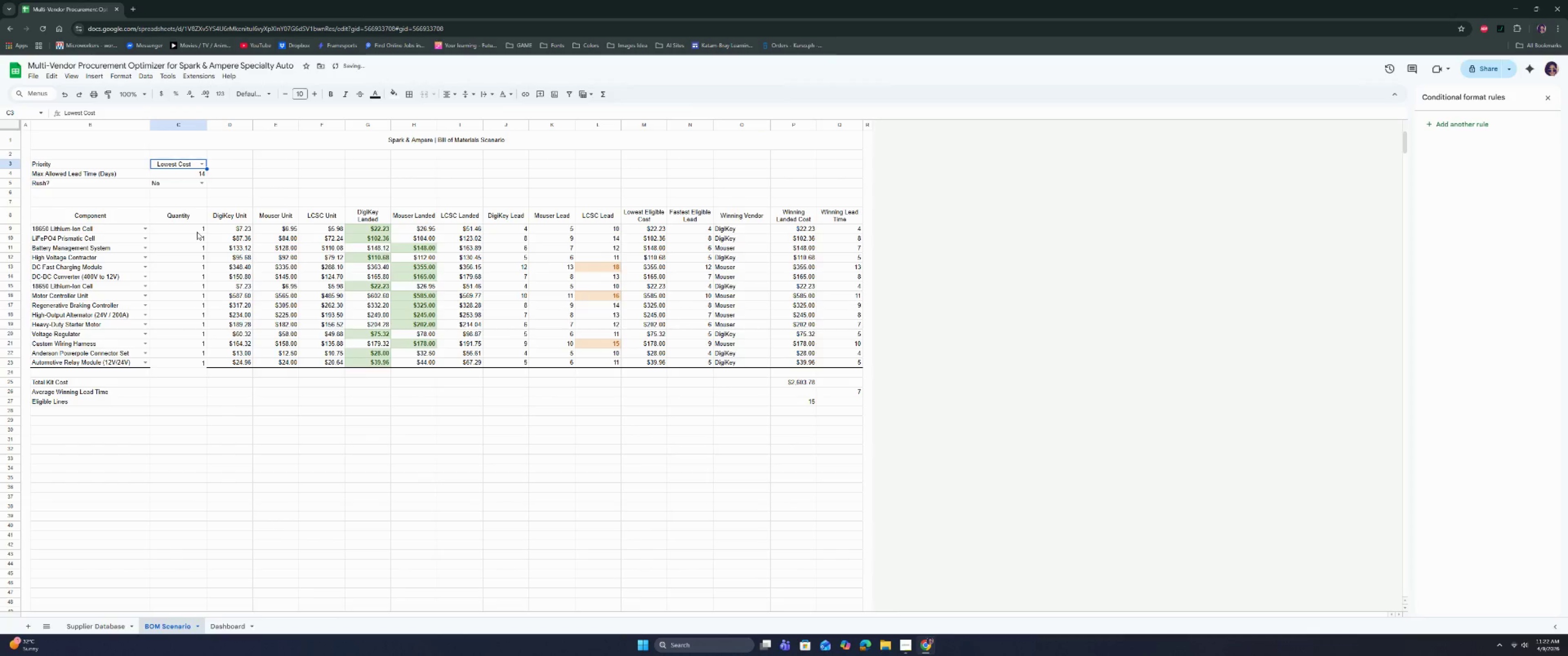 
double_click([198, 274])
 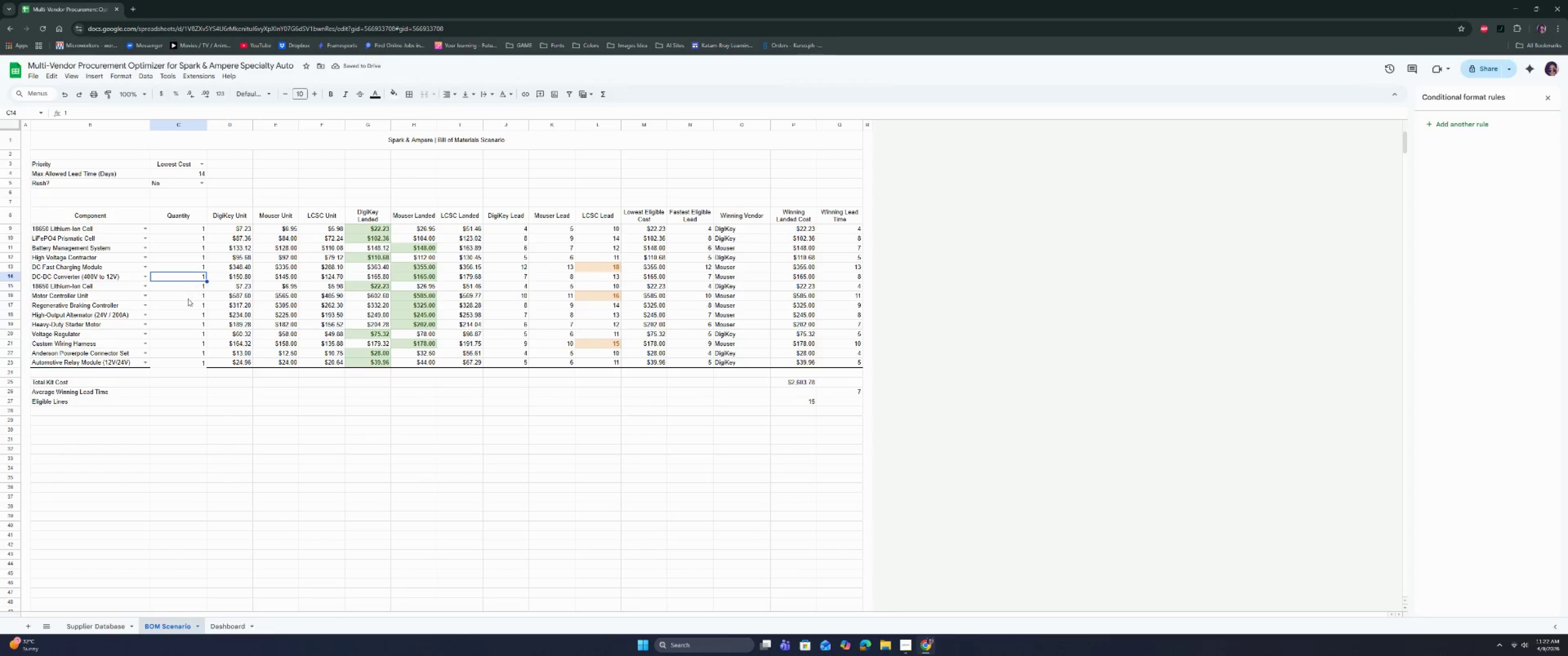 
left_click([186, 304])
 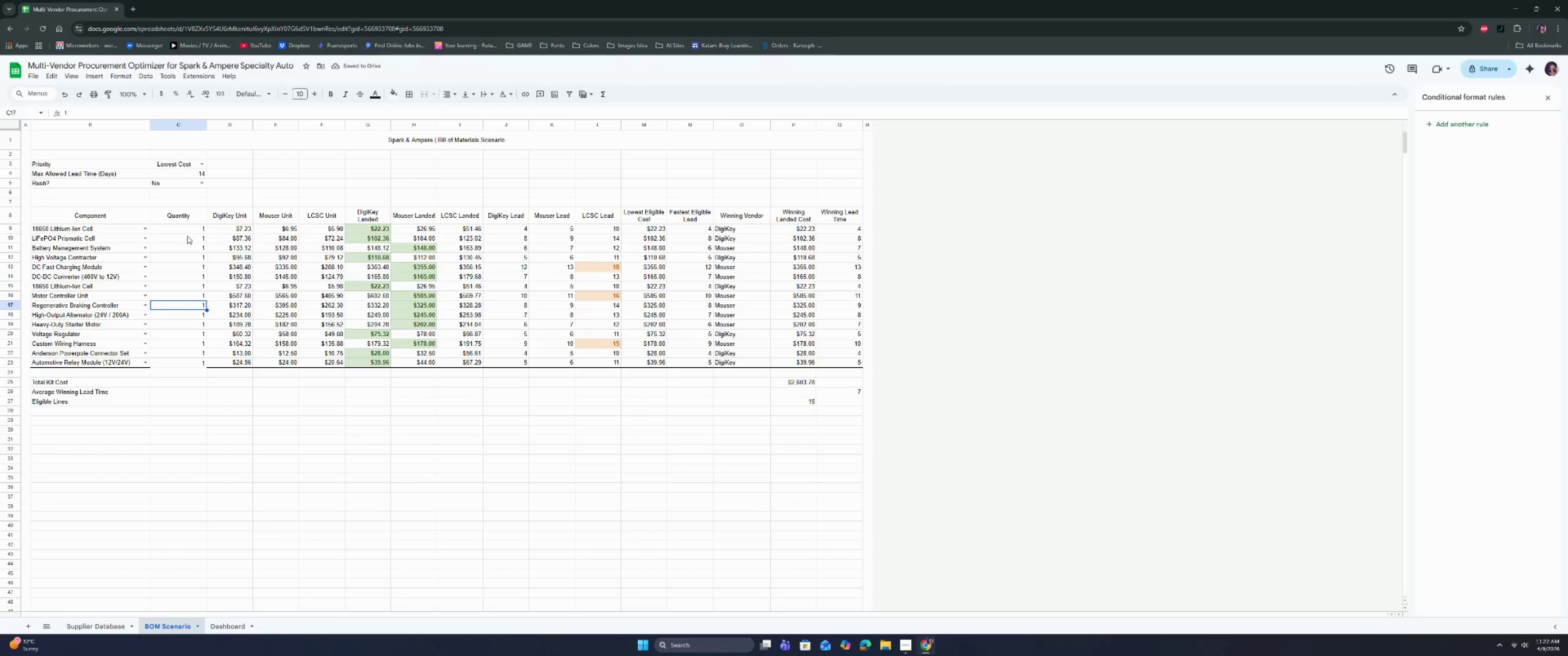 
left_click([186, 252])
 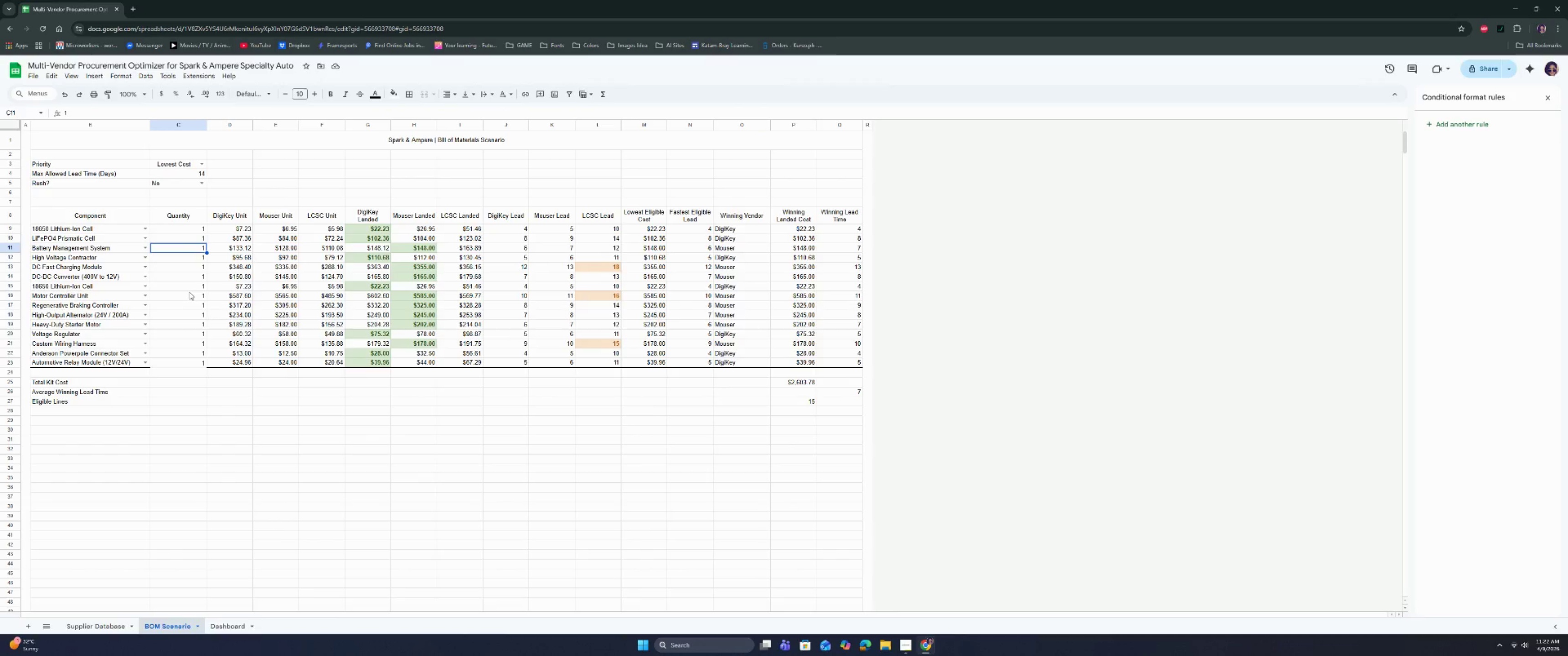 
type(367)
 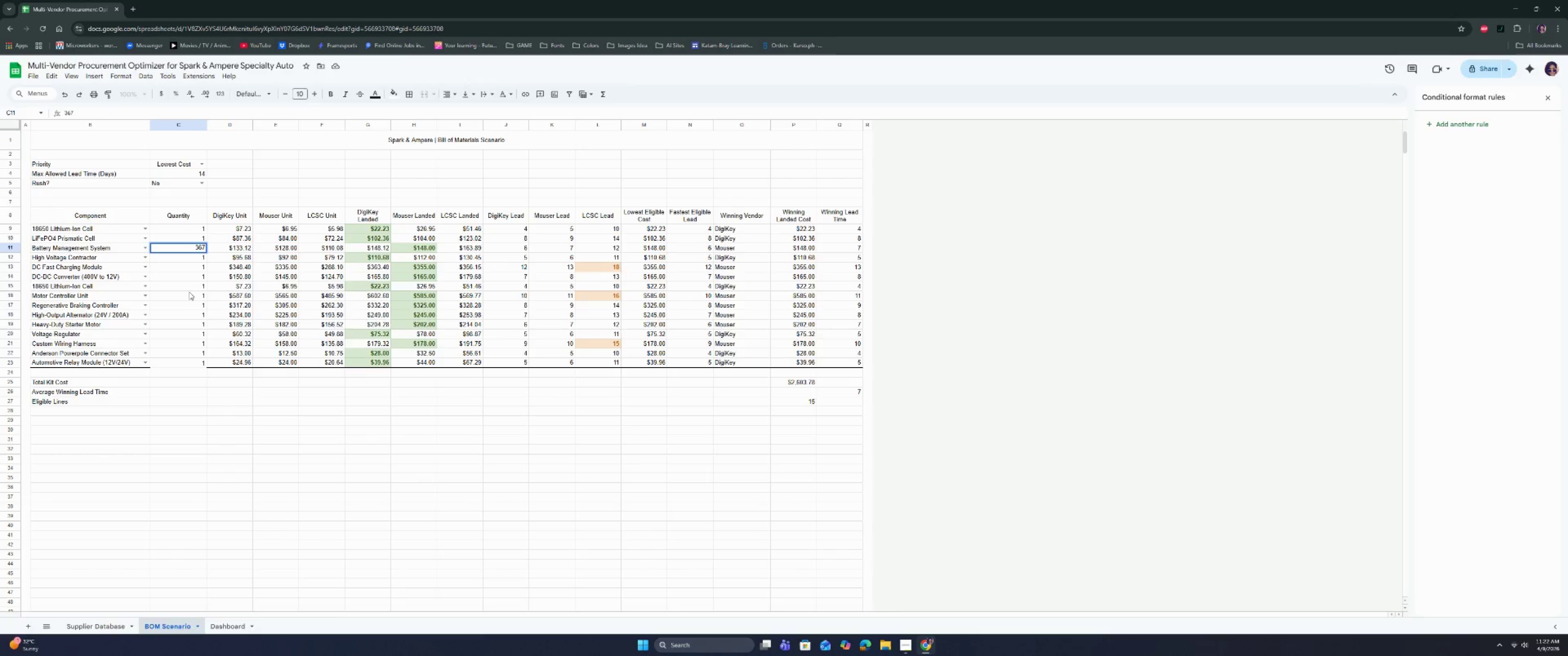 
key(Enter)
 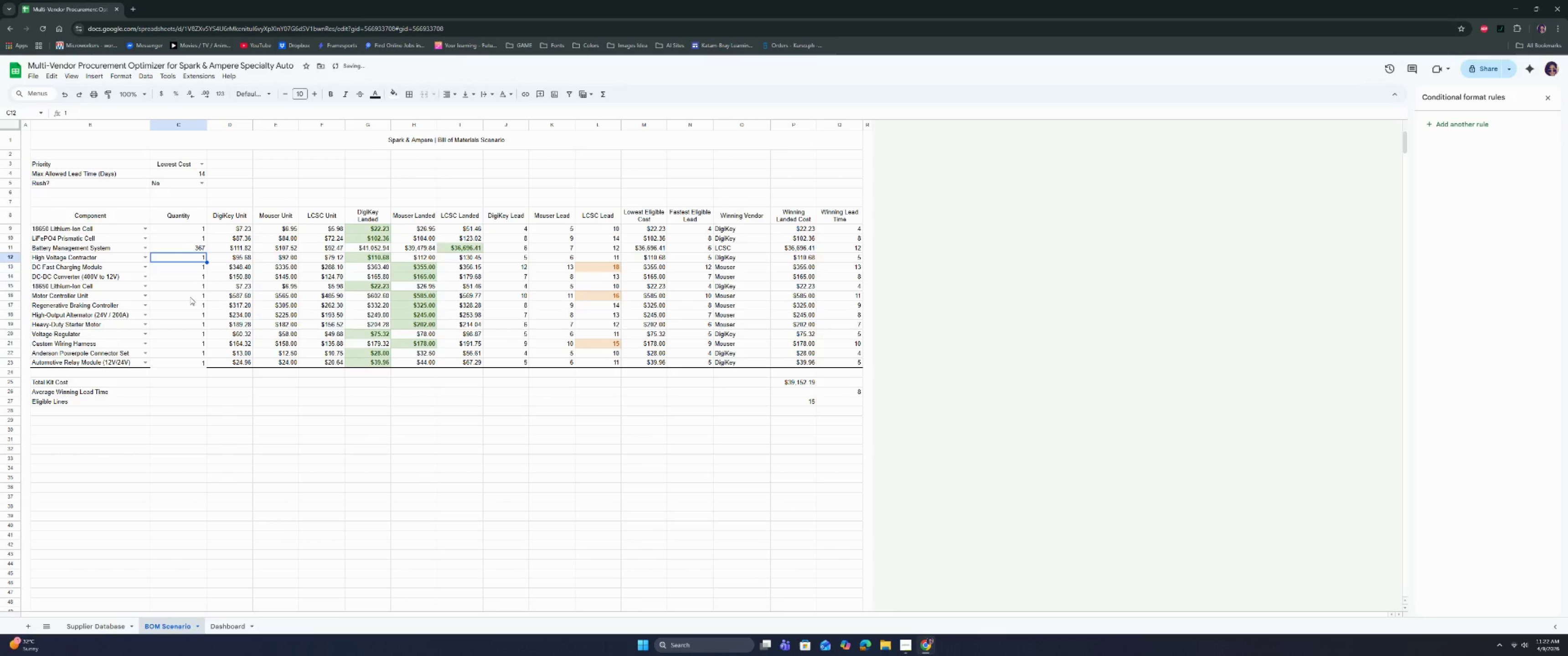 
left_click([190, 316])
 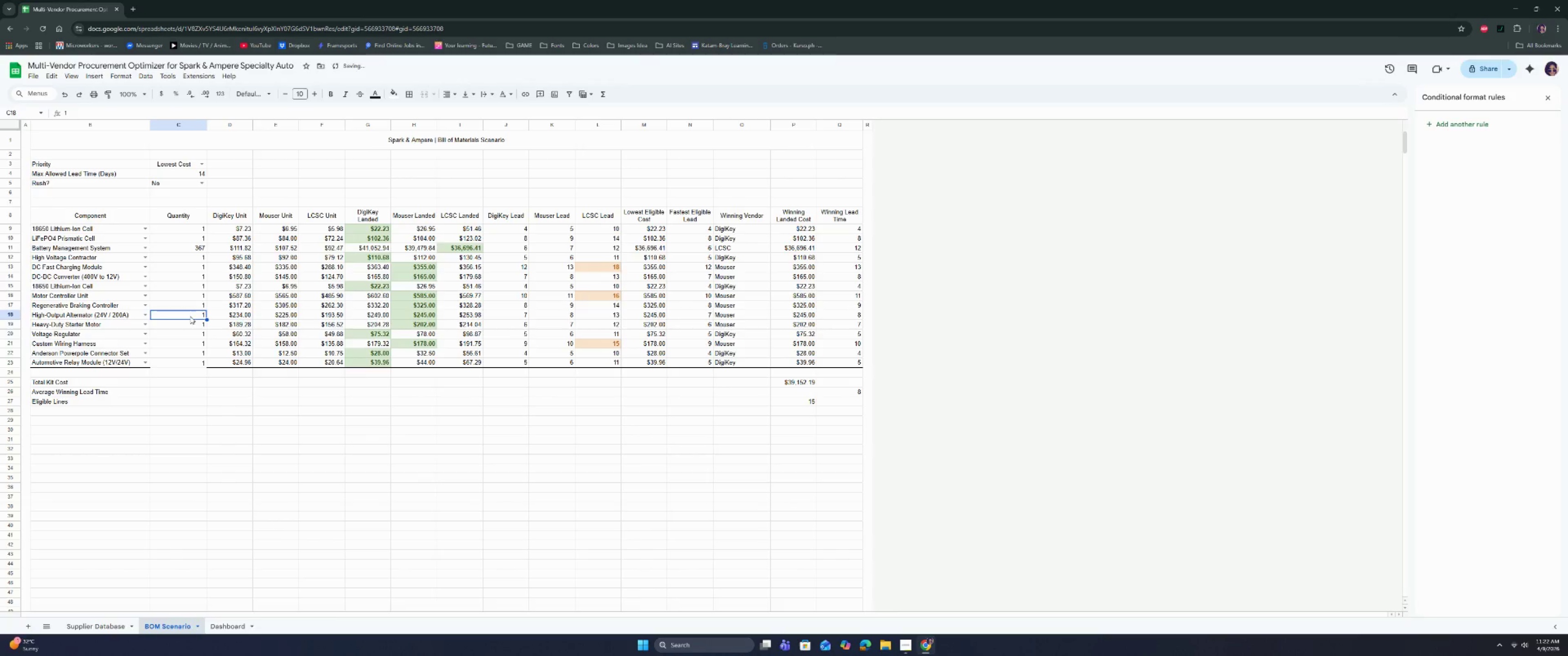 
type(234)
 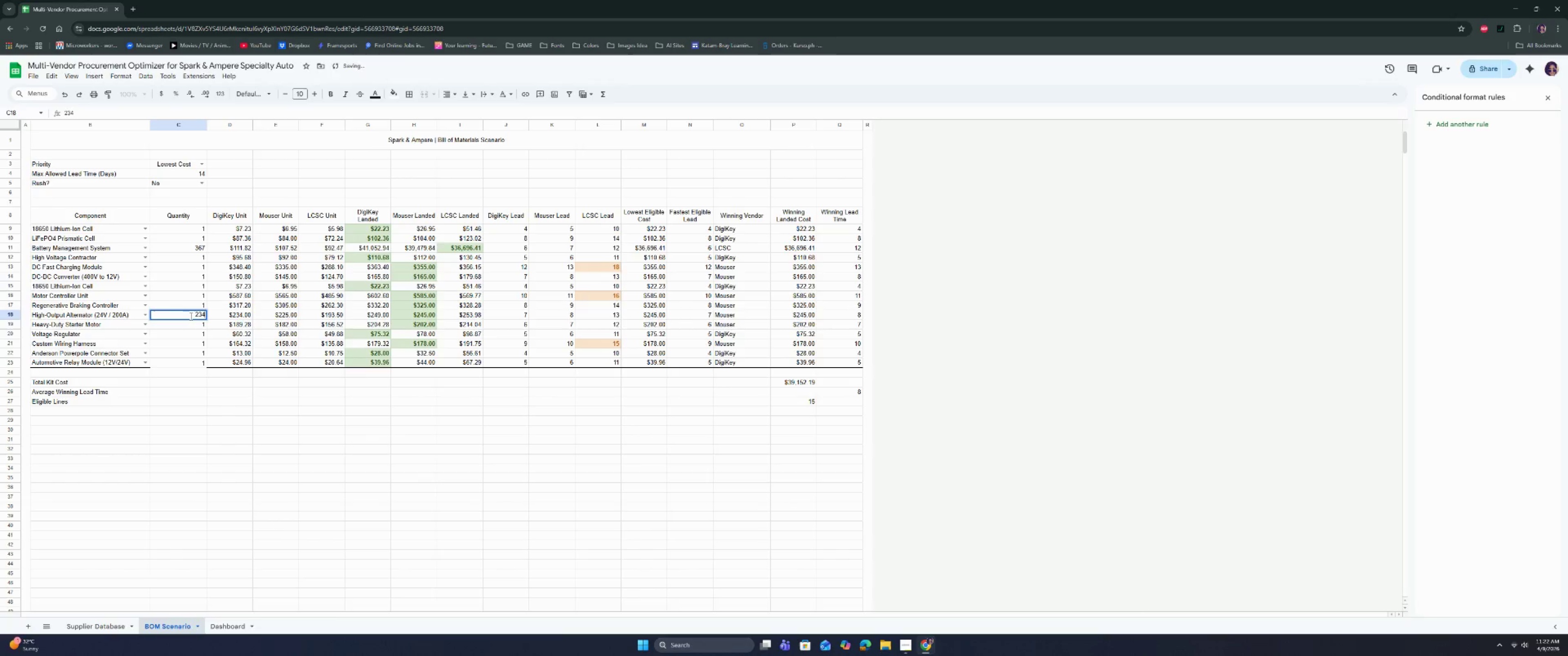 
key(Enter)
 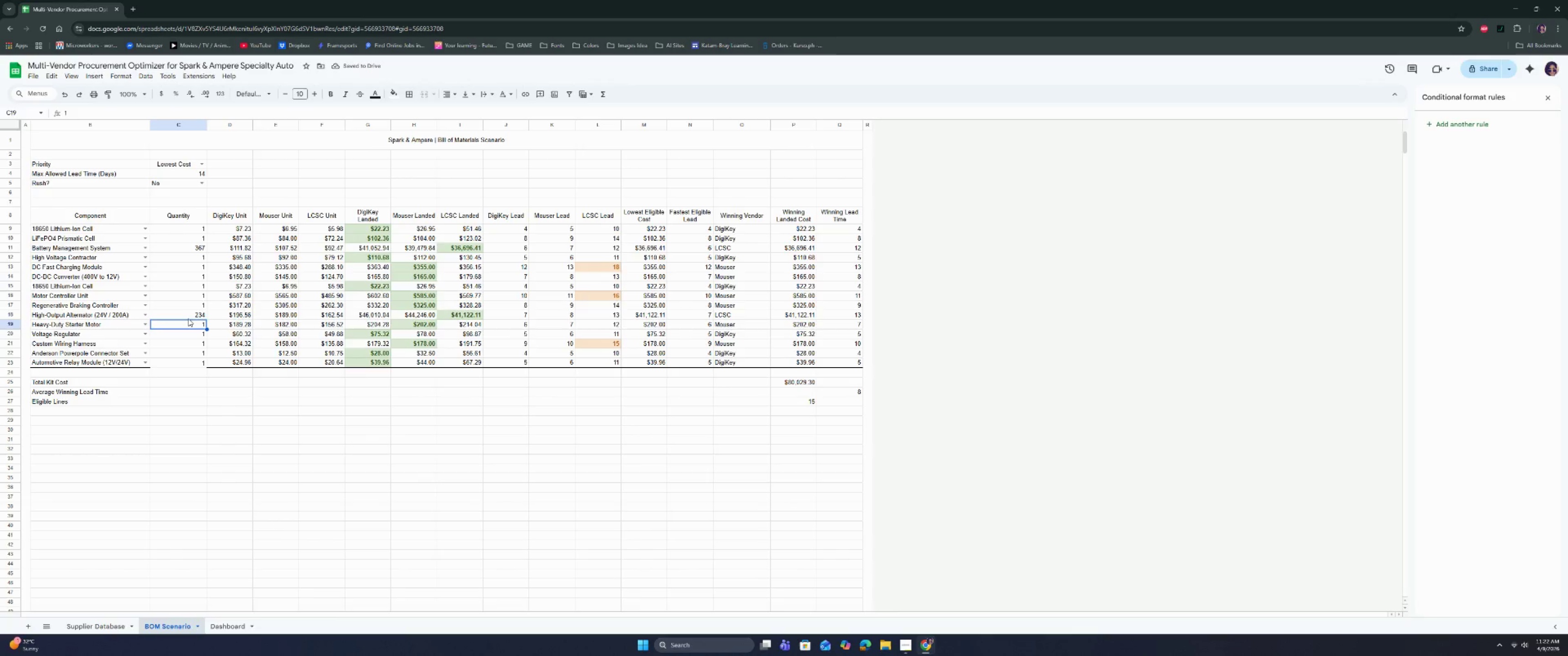 
wait(9.2)
 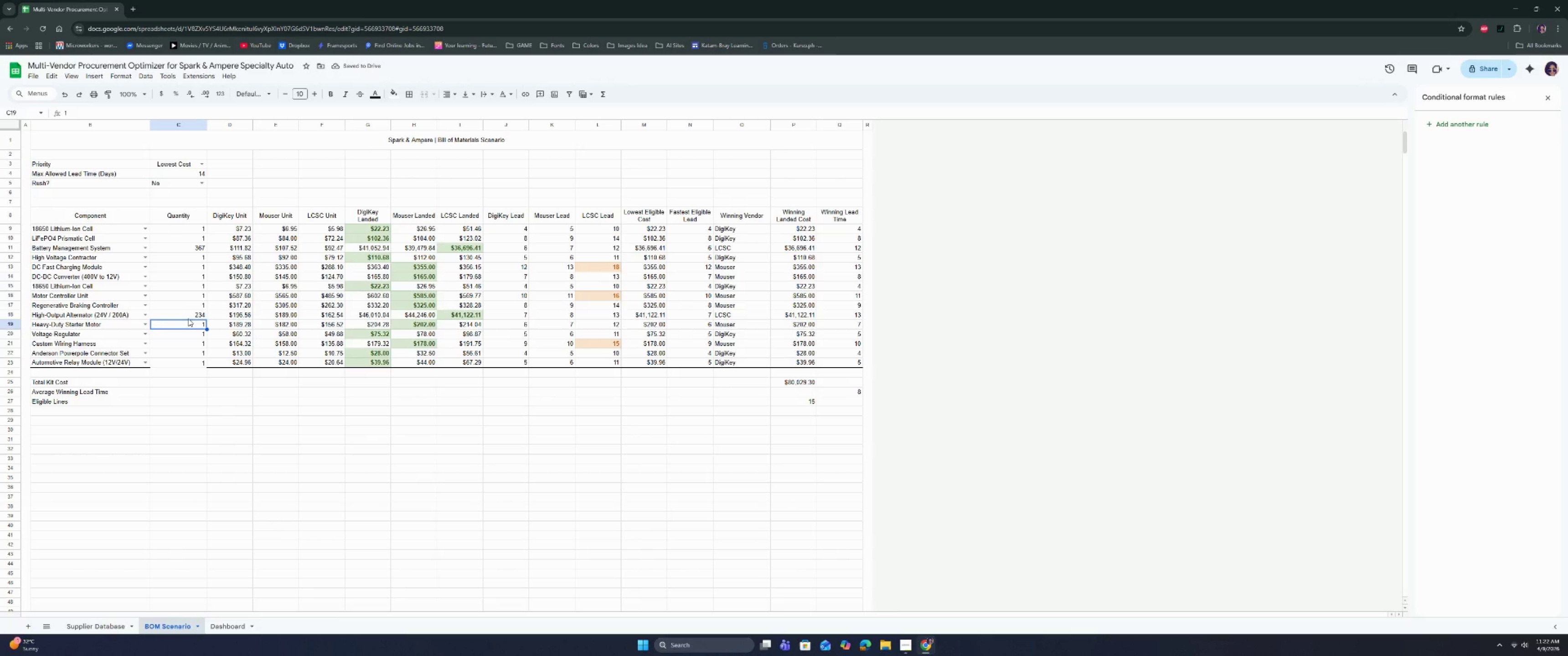 
key(2)
 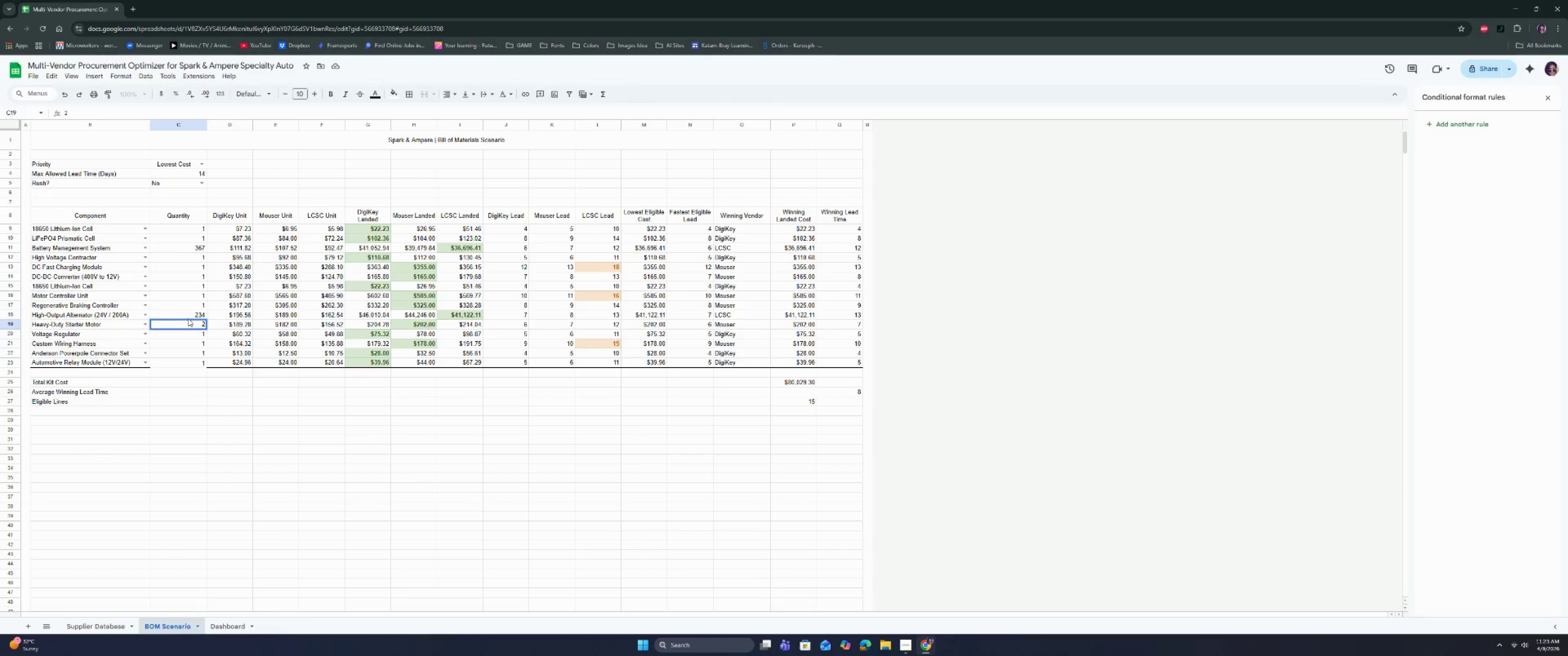 
wait(13.15)
 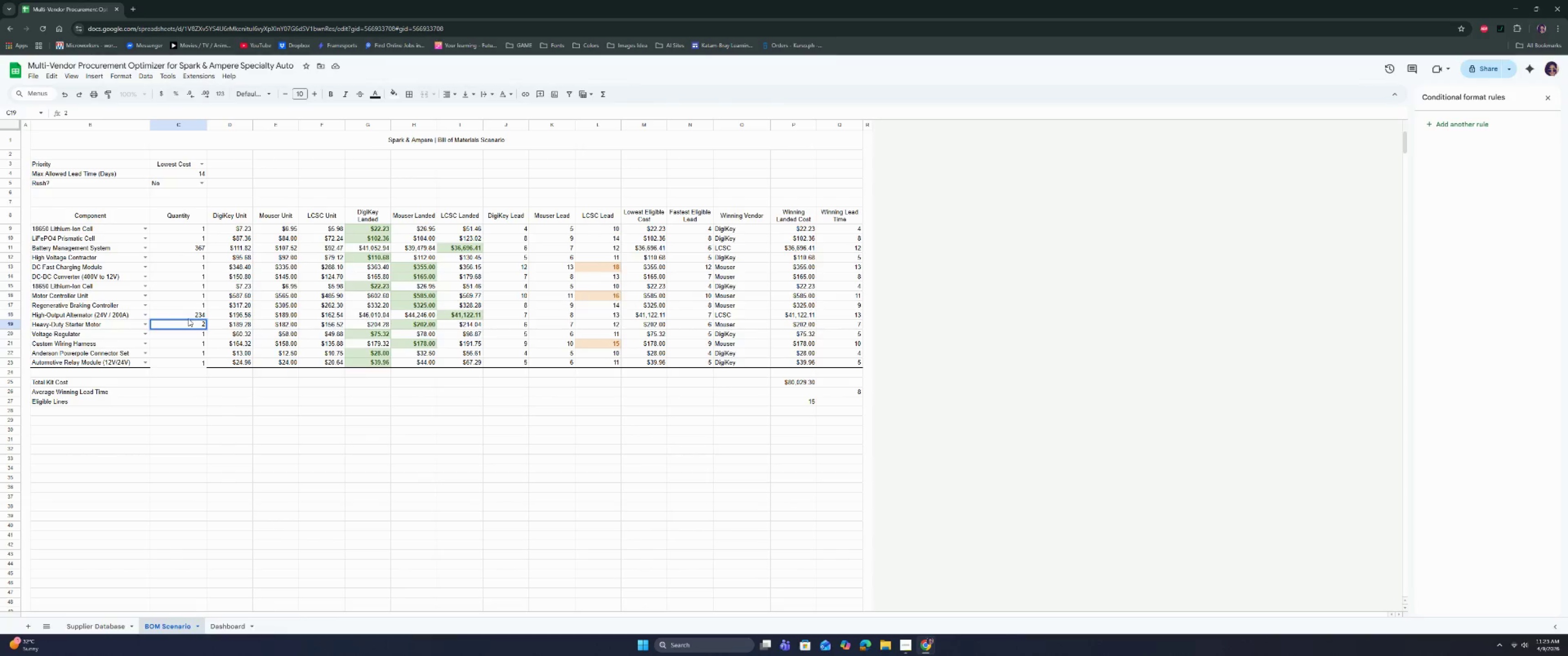 
left_click([182, 361])
 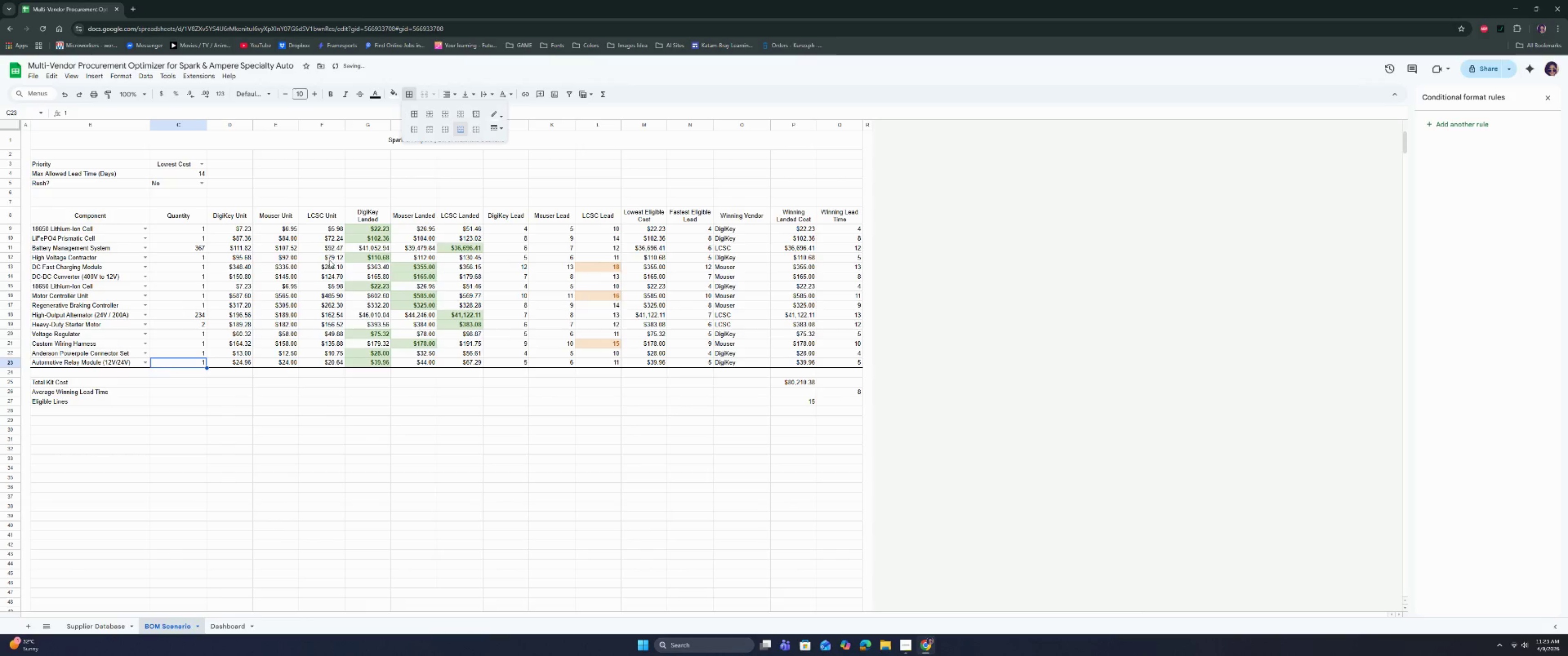 
left_click([231, 634])
 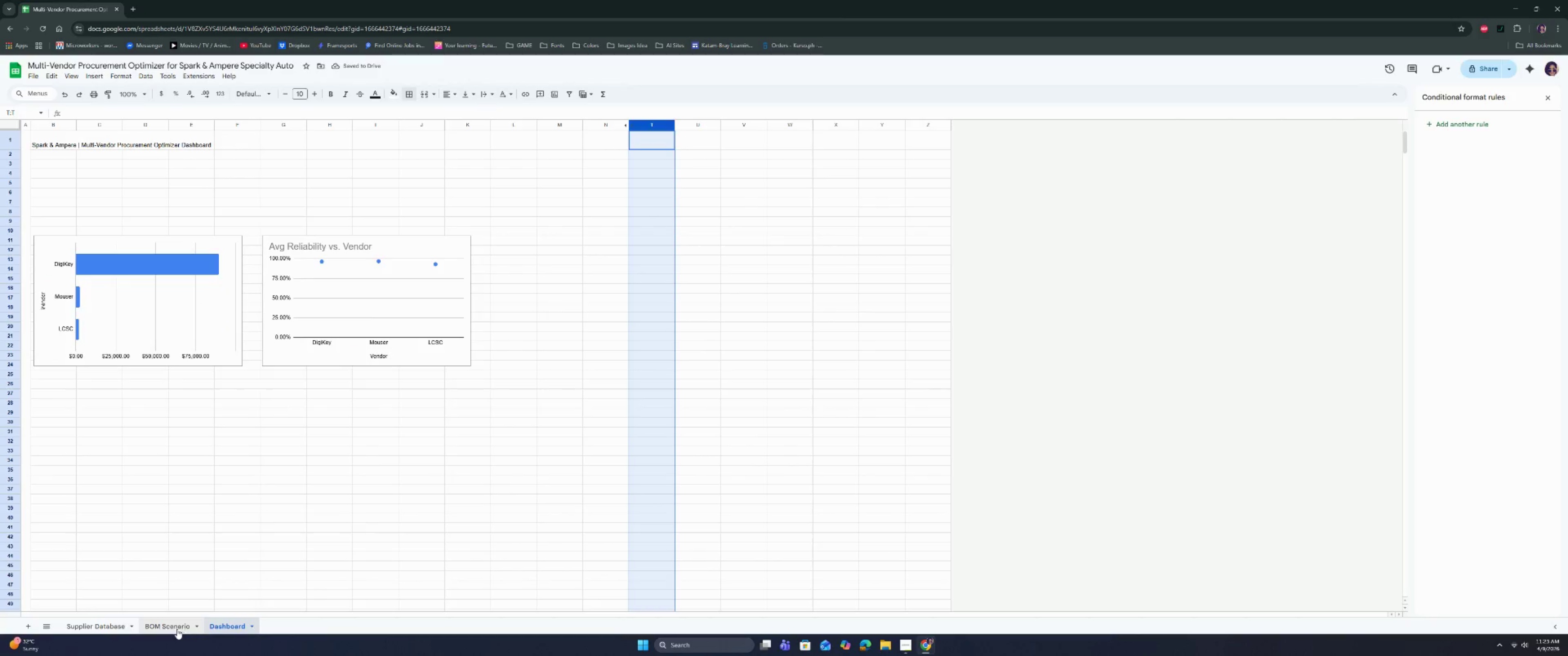 
left_click([166, 626])
 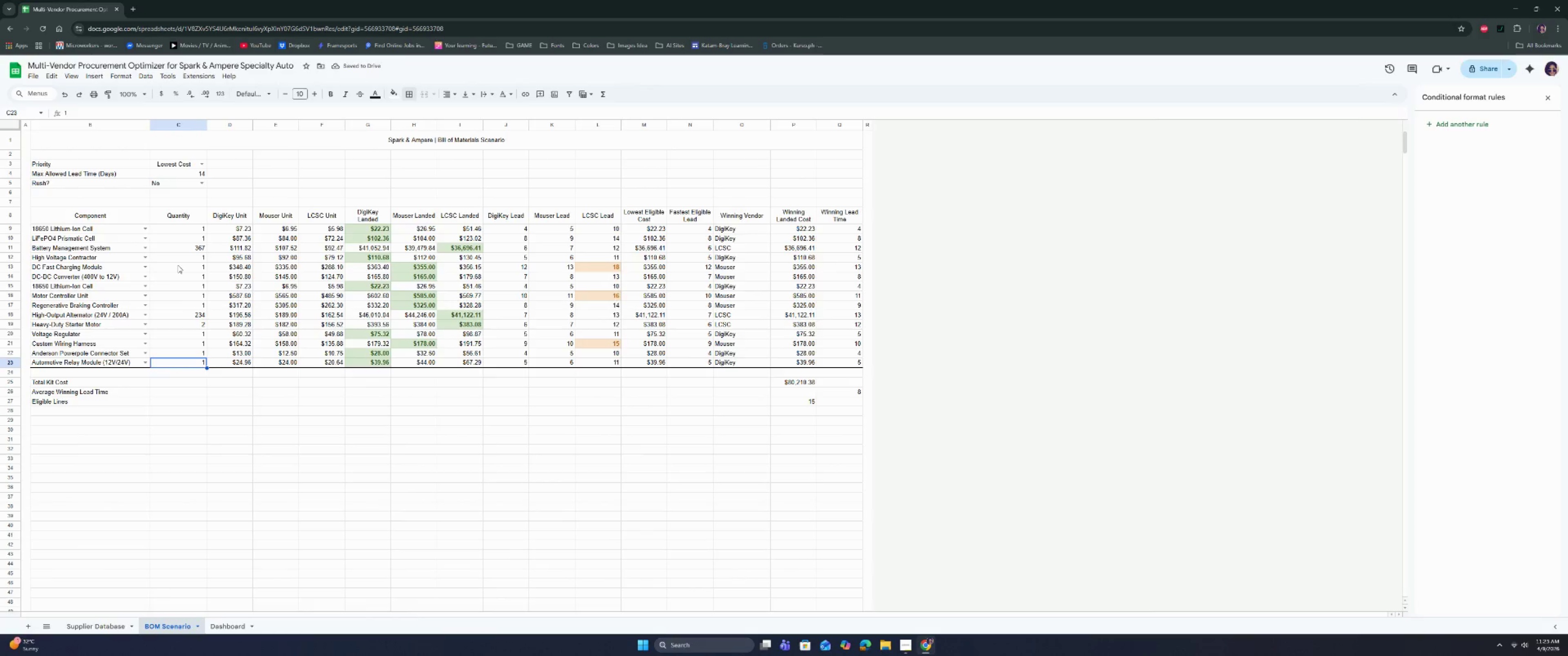 
left_click([185, 277])
 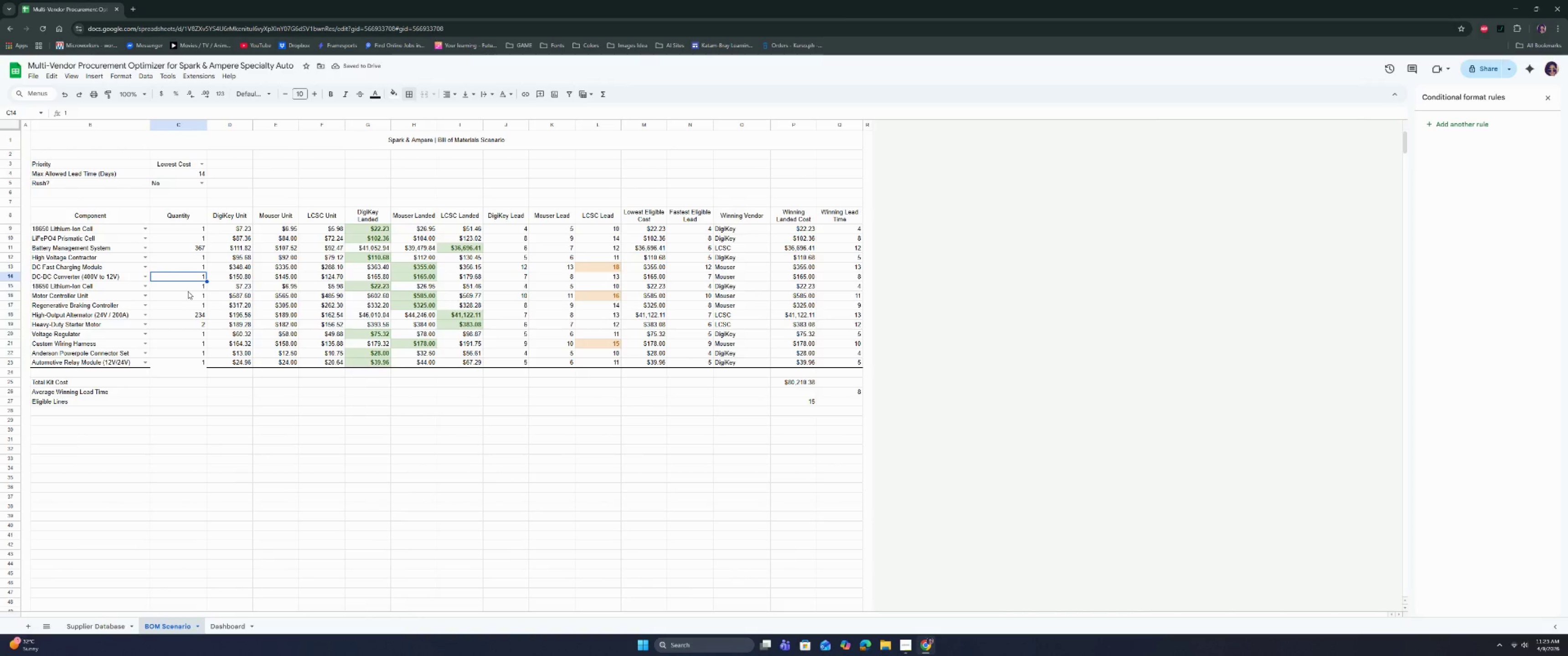 
type(4234)
 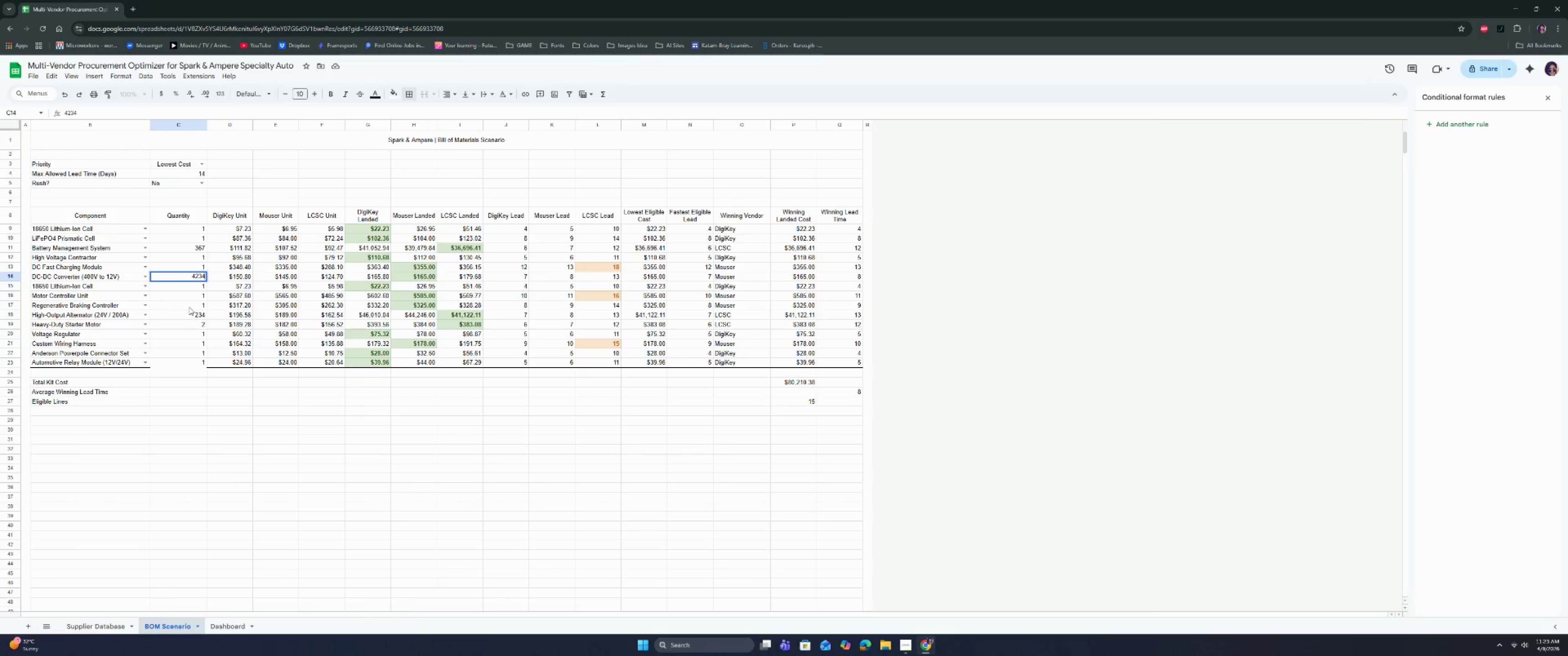 
left_click([183, 289])
 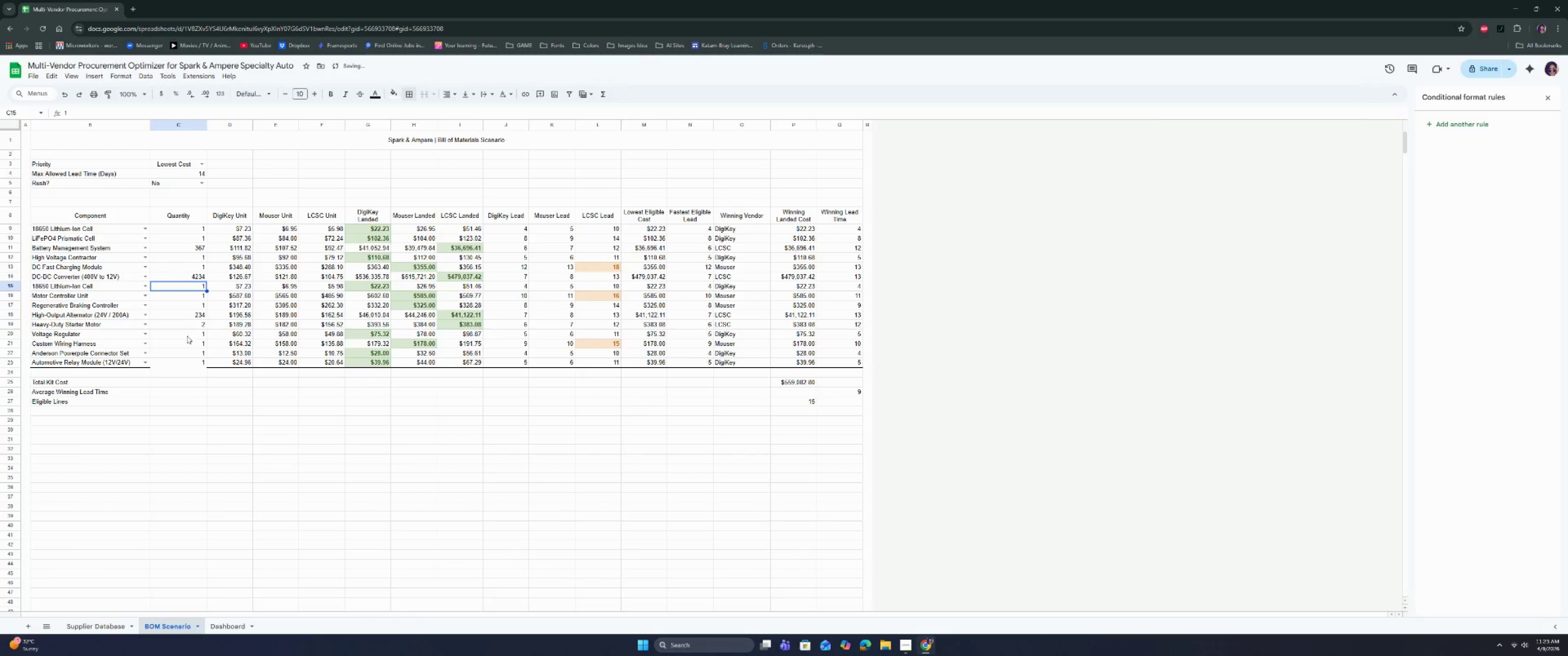 
type(234234)
 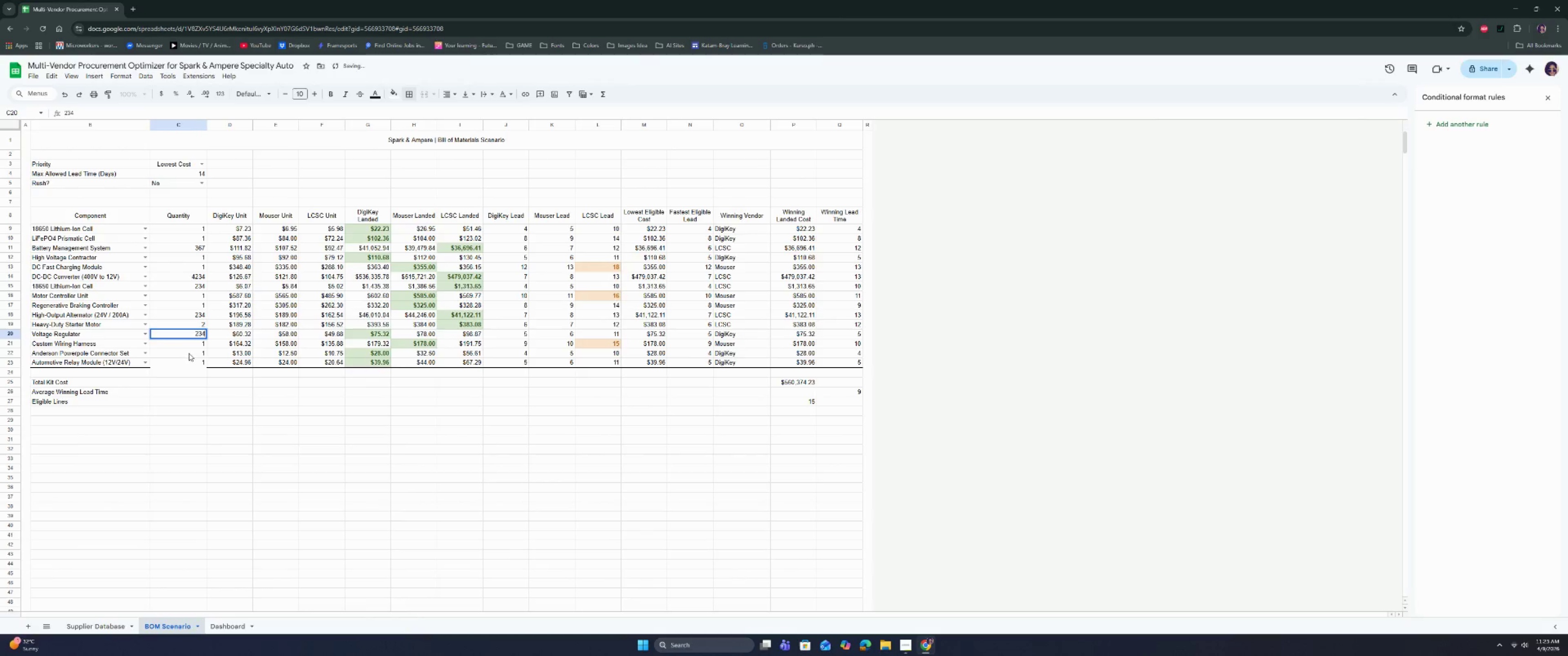 
left_click([189, 353])
 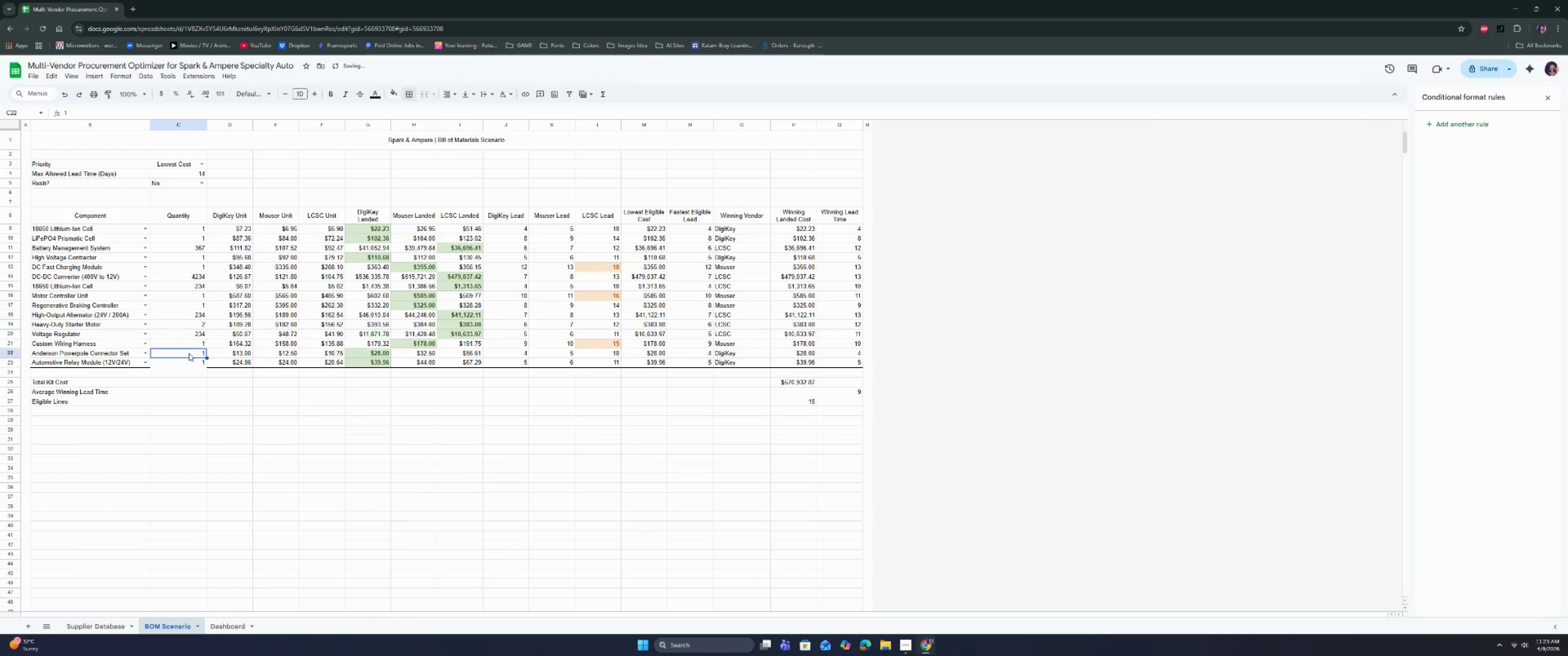 
type(234)
 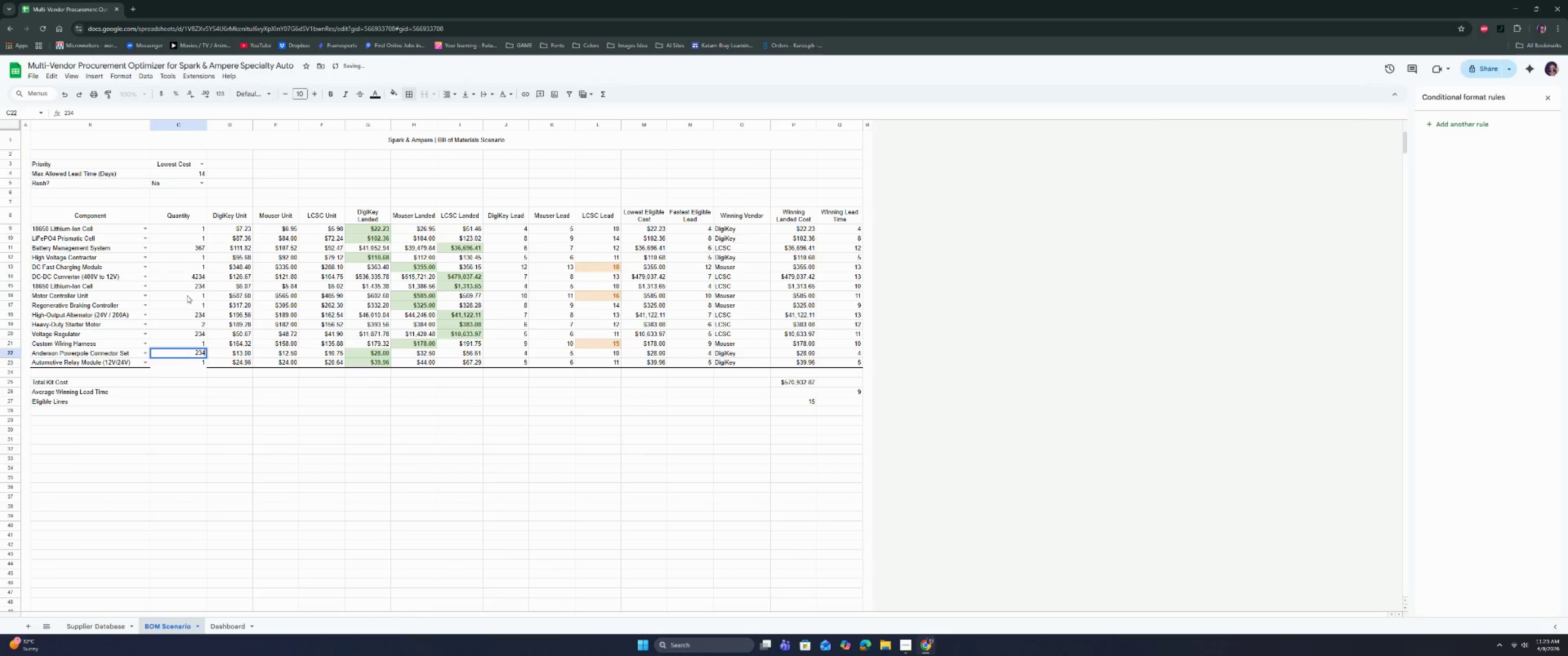 
left_click([187, 293])
 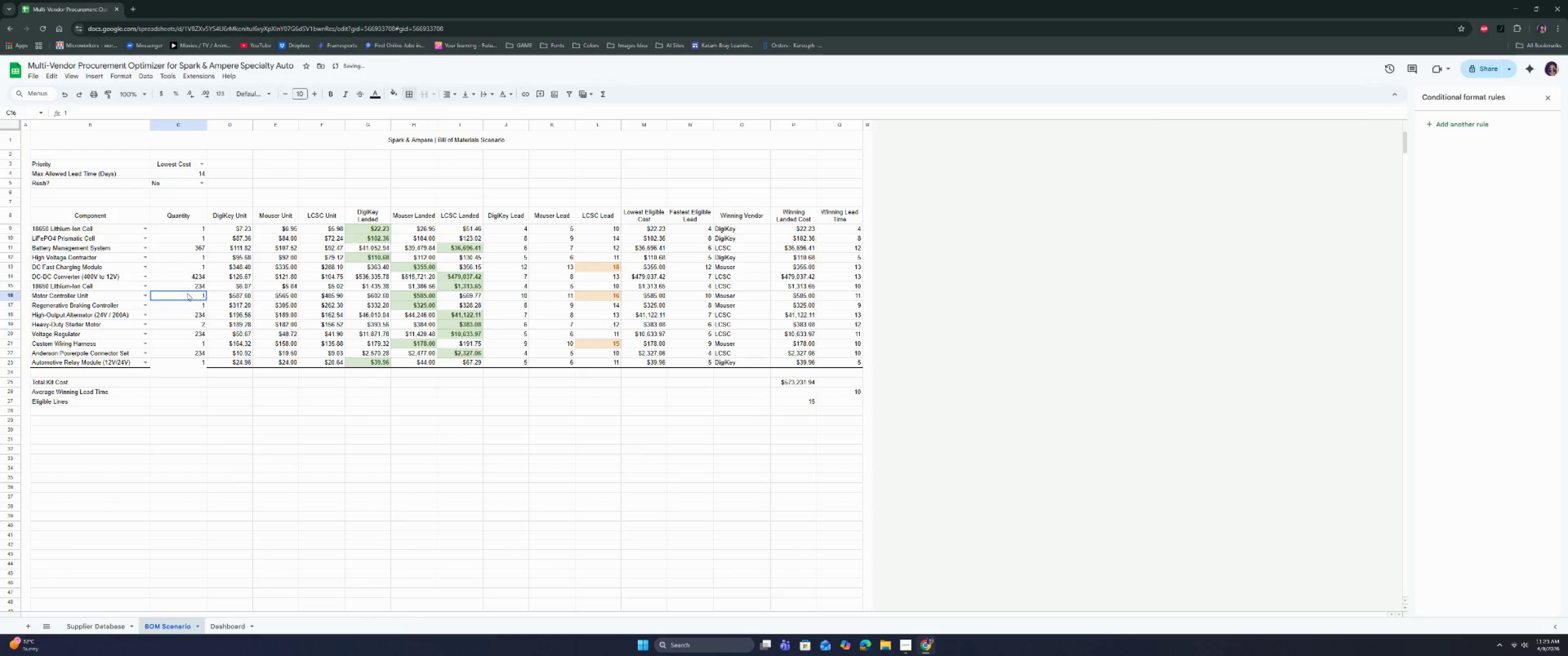 
type(62345)
 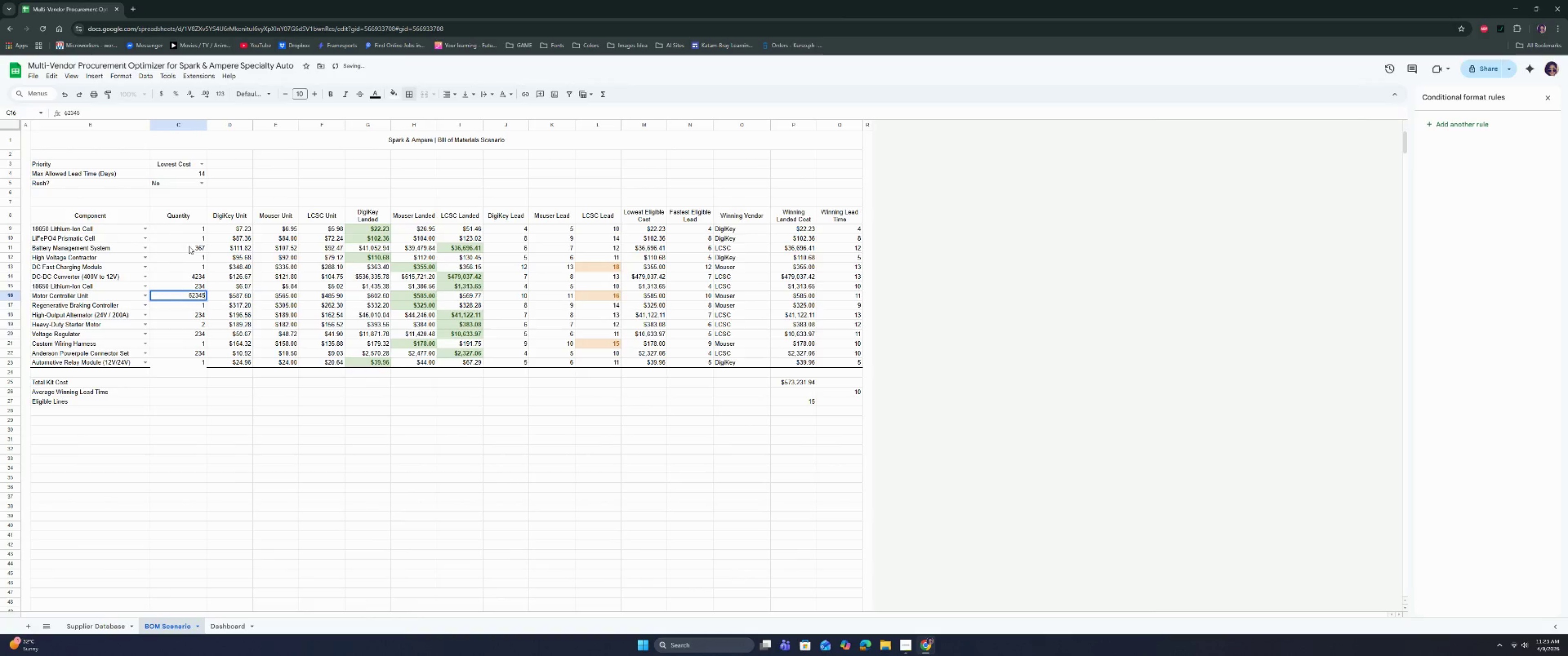 
left_click([190, 231])
 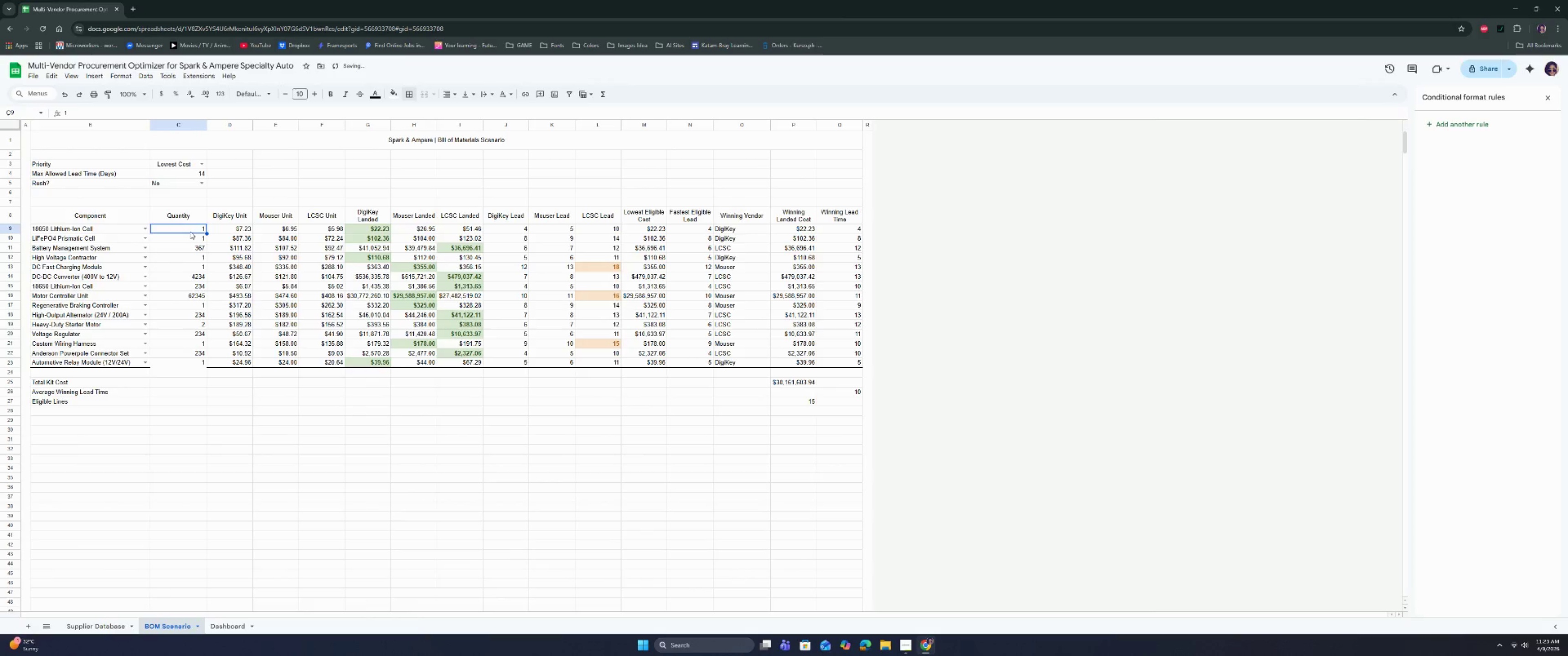 
type(6234)
 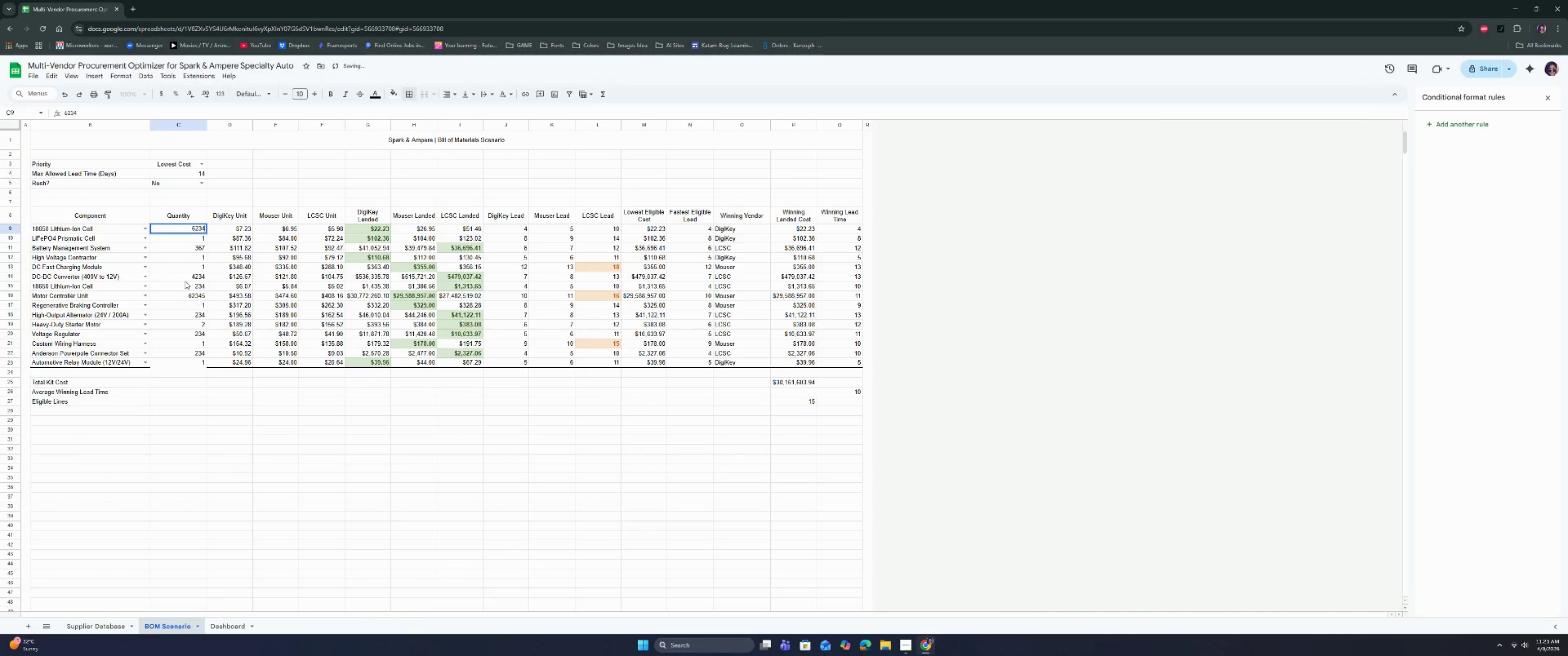 
left_click([187, 260])
 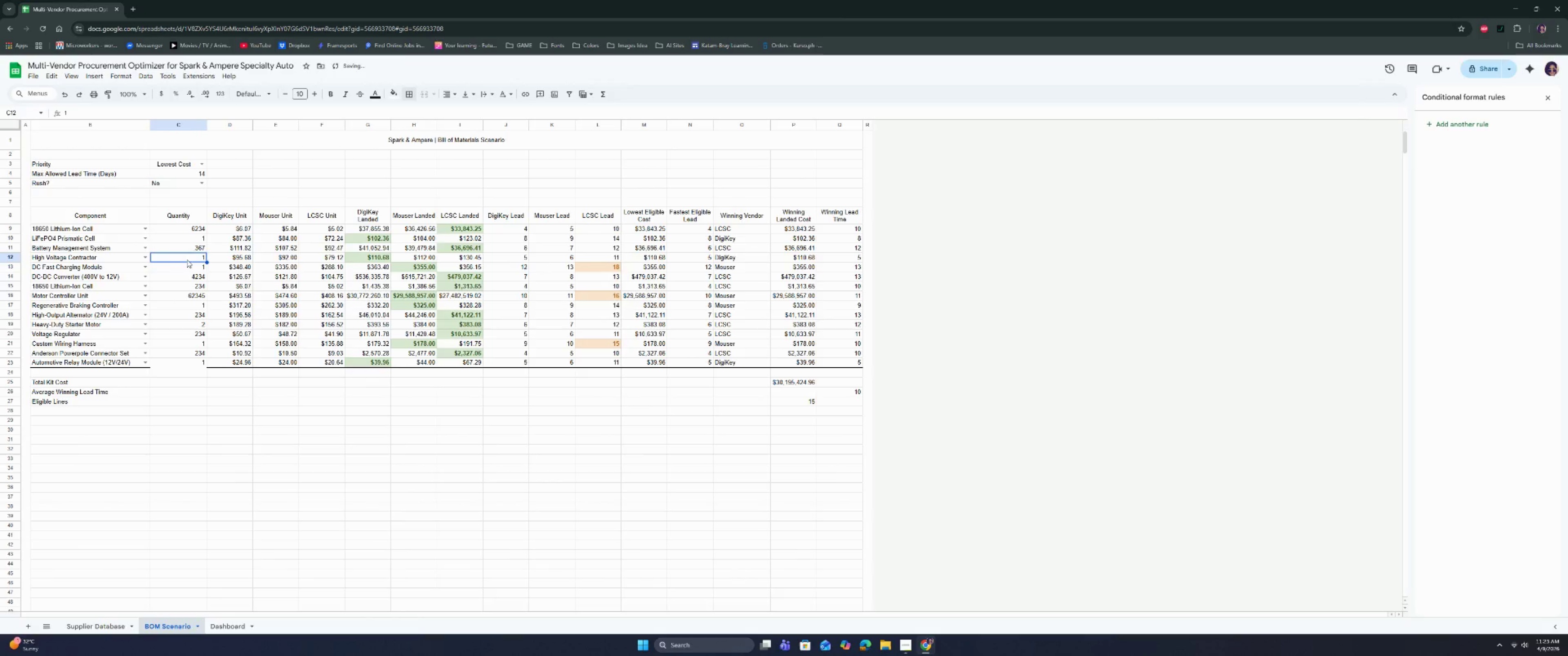 
type(234)
 